 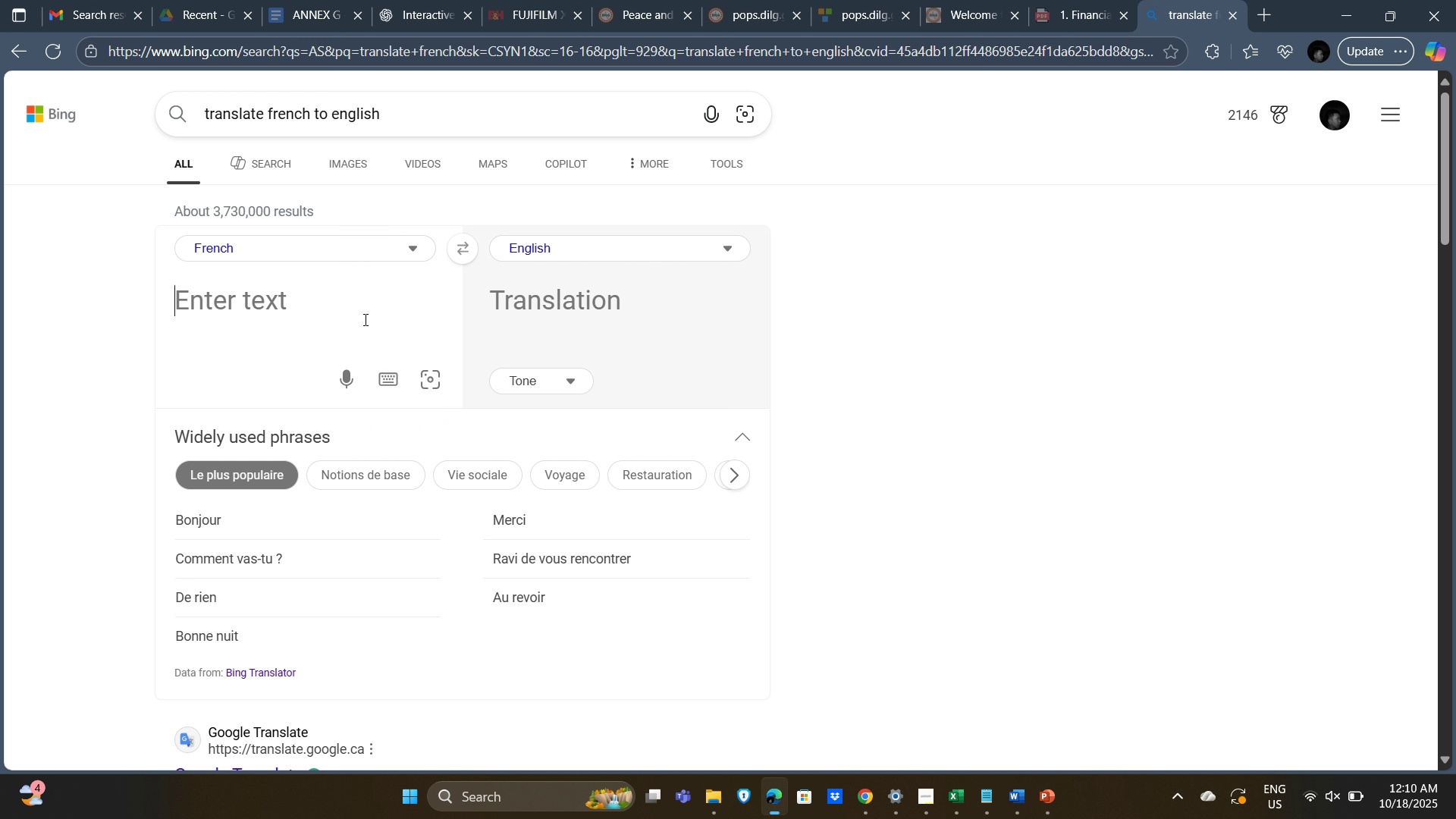 
type(french)
 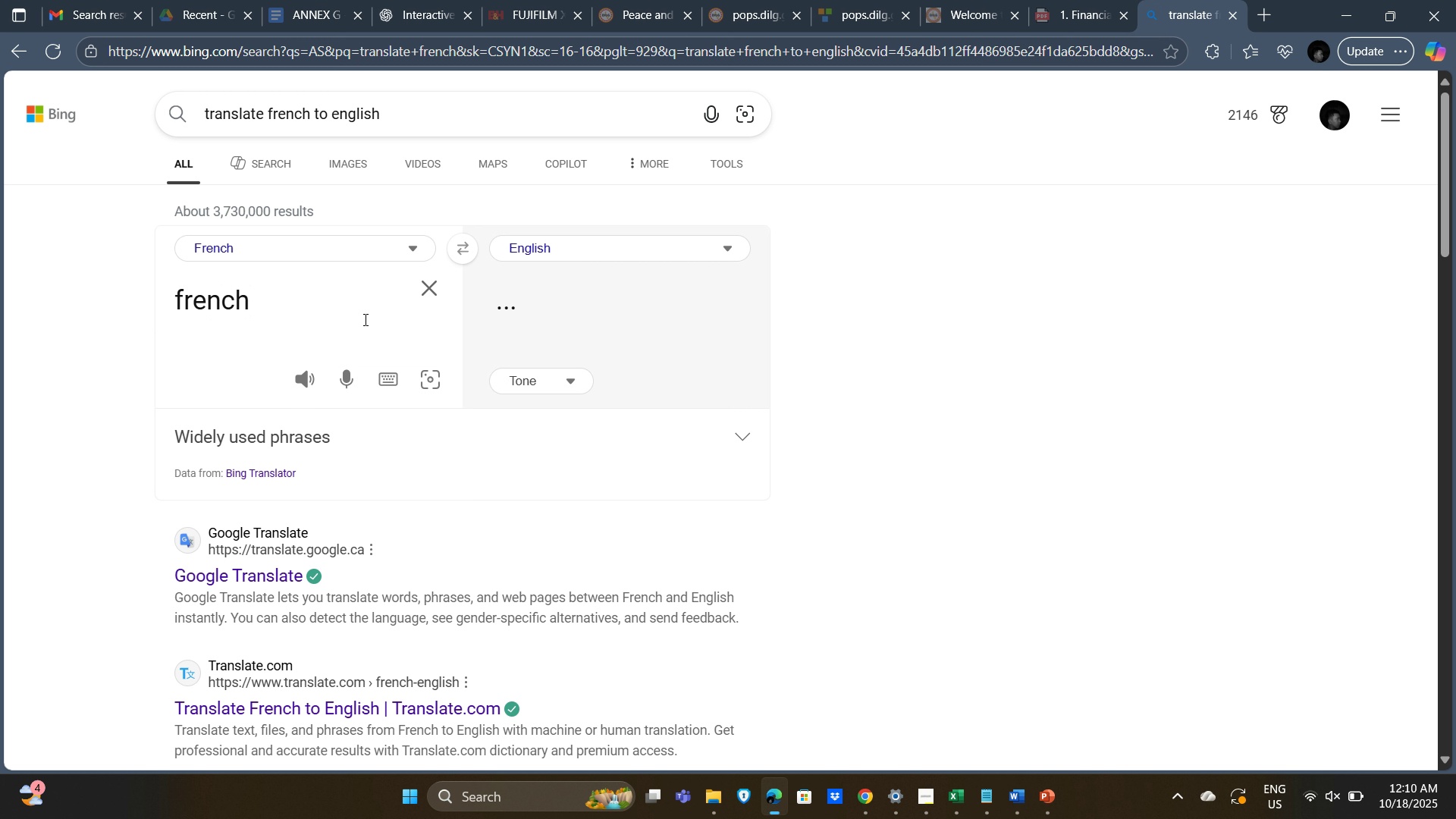 
key(Enter)
 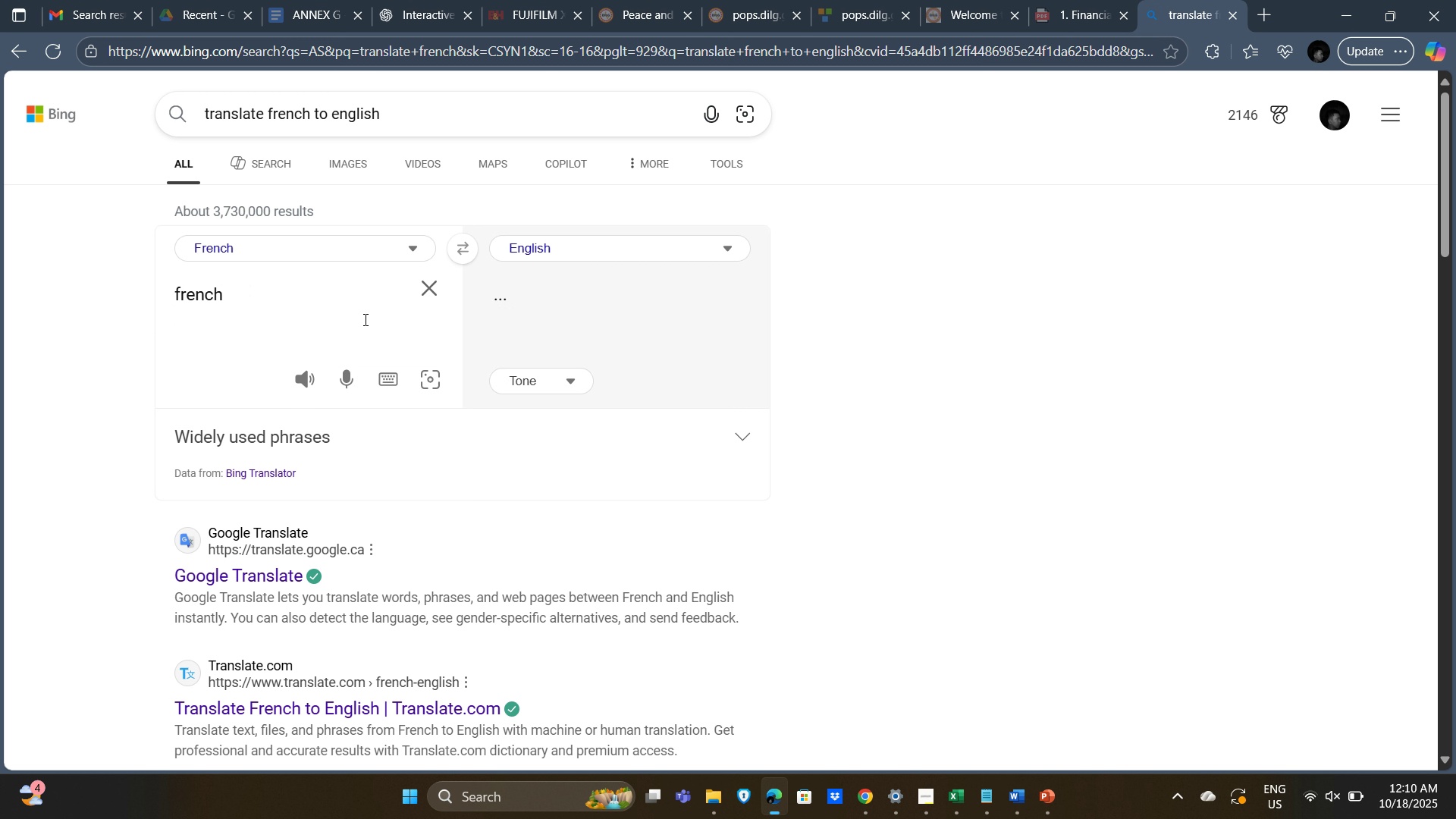 
key(Backspace)
 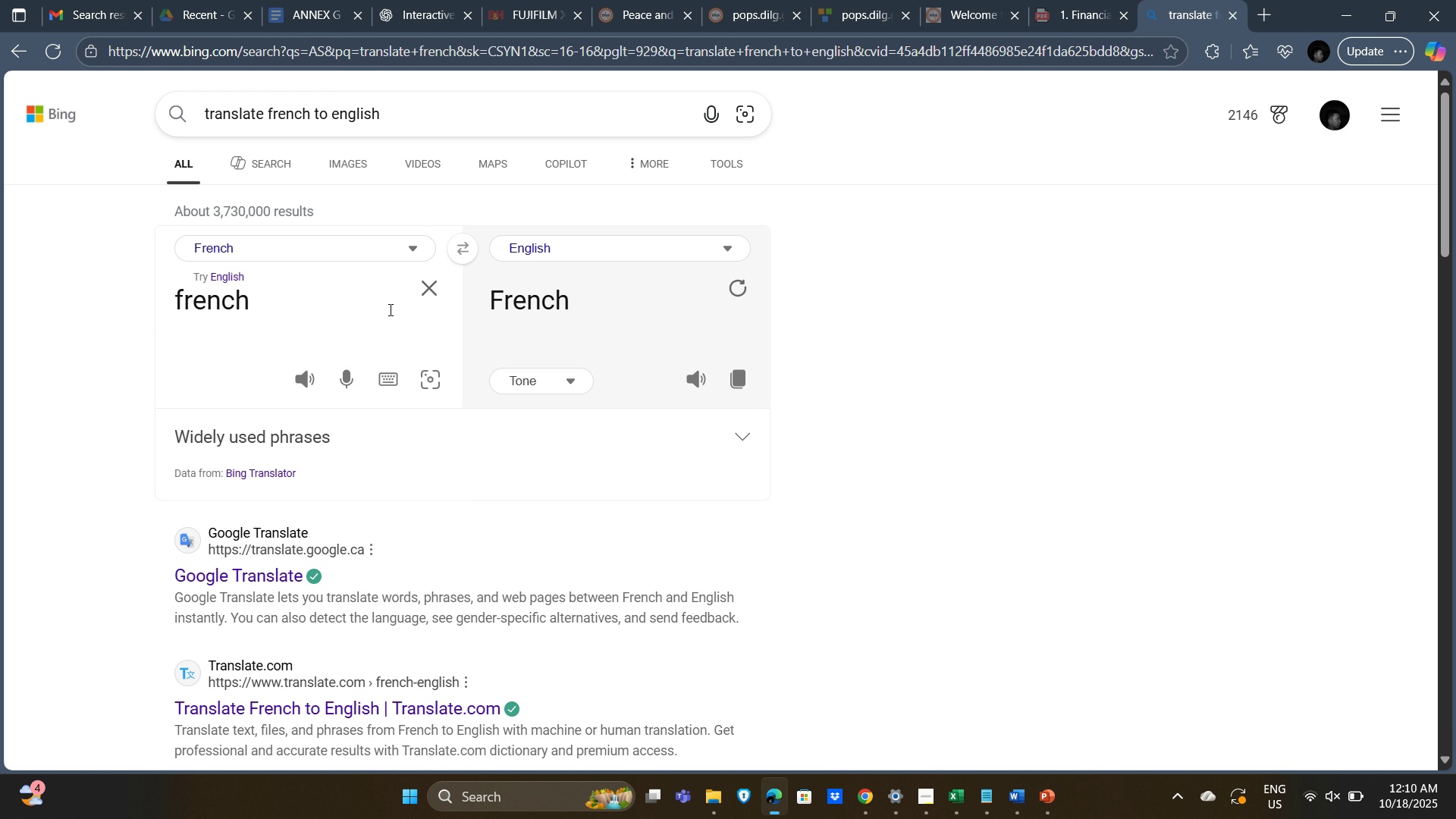 
wait(6.75)
 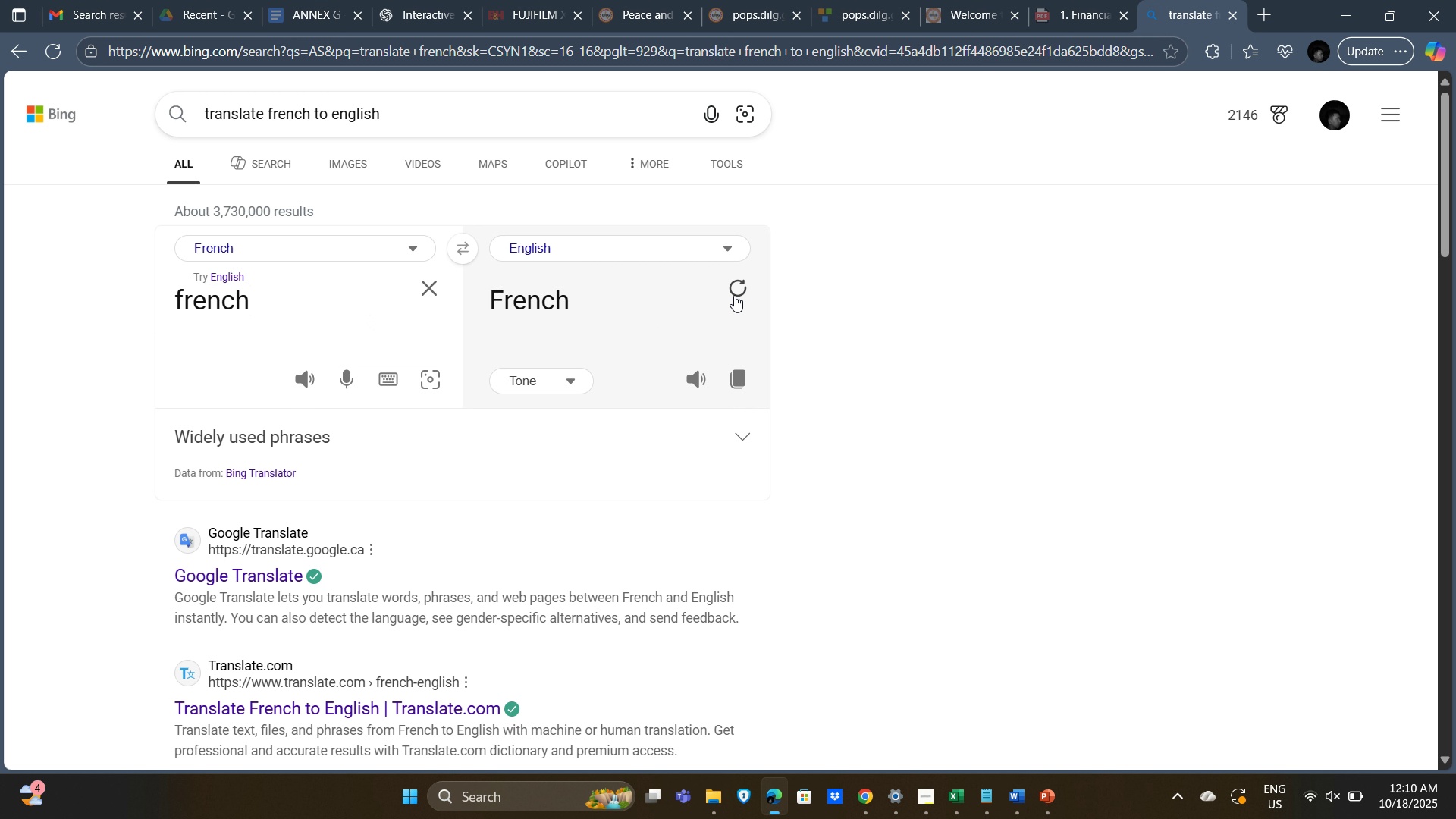 
left_click([576, 305])
 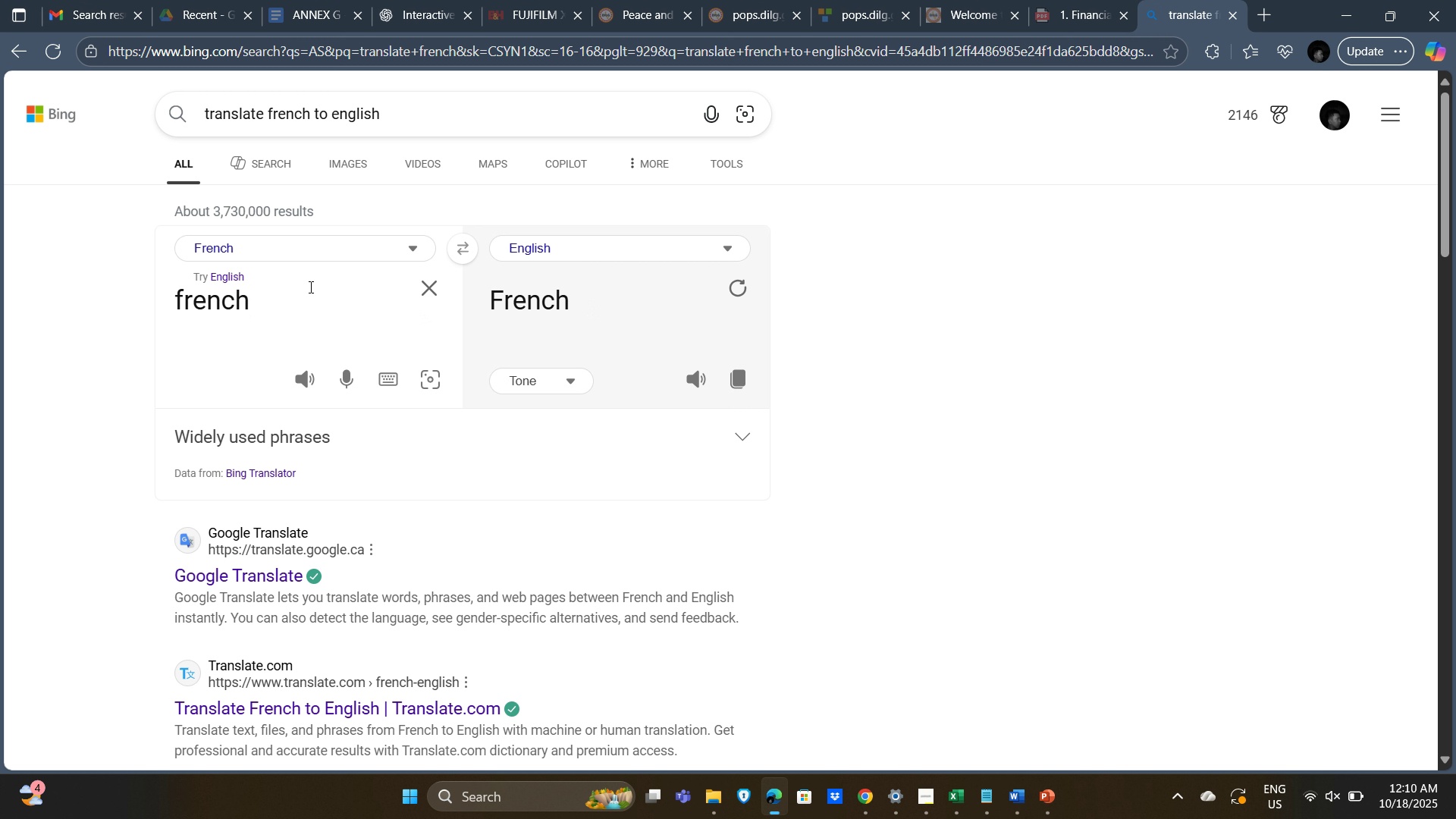 
left_click([413, 252])
 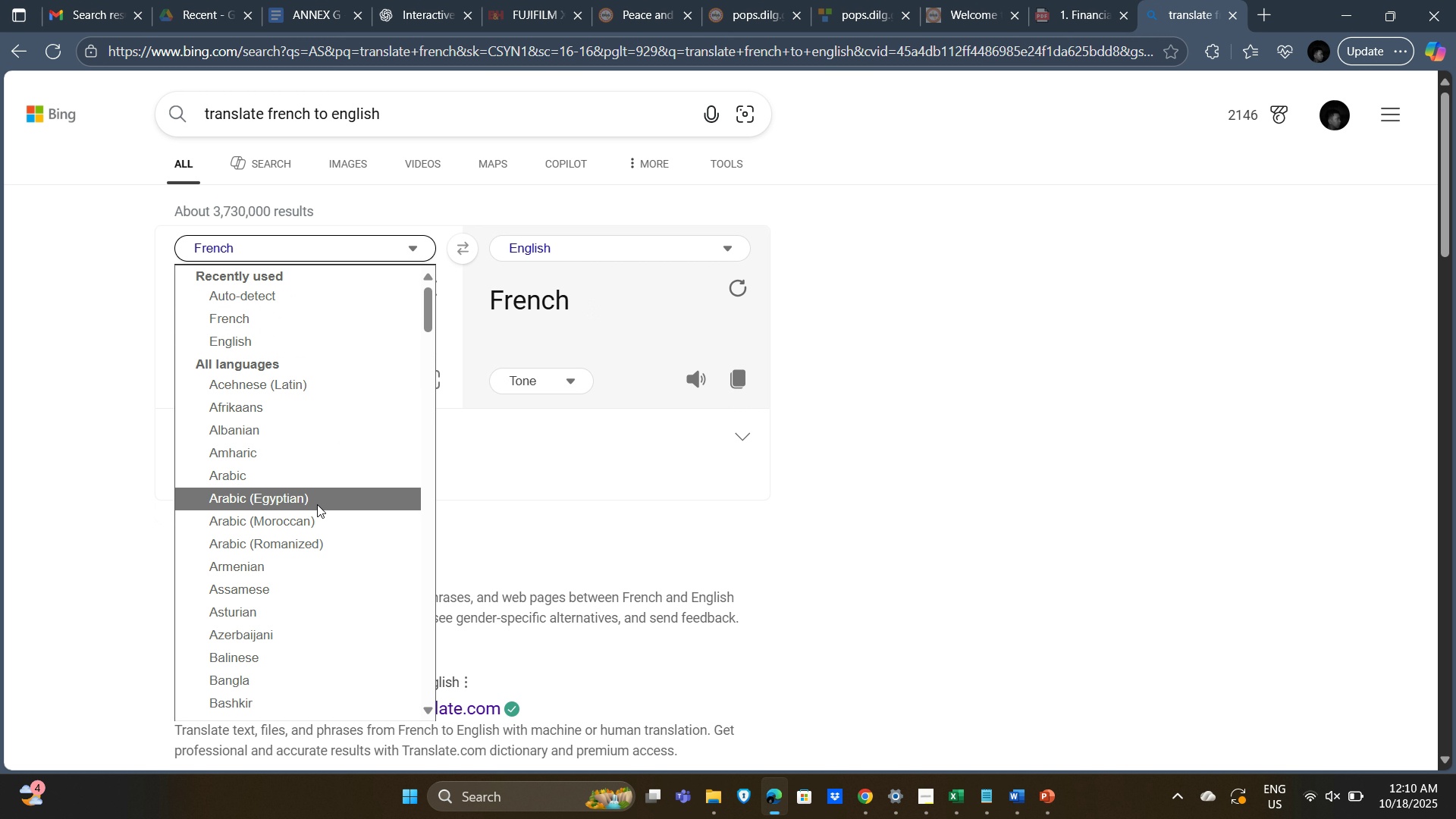 
scroll: coordinate [342, 475], scroll_direction: down, amount: 6.0
 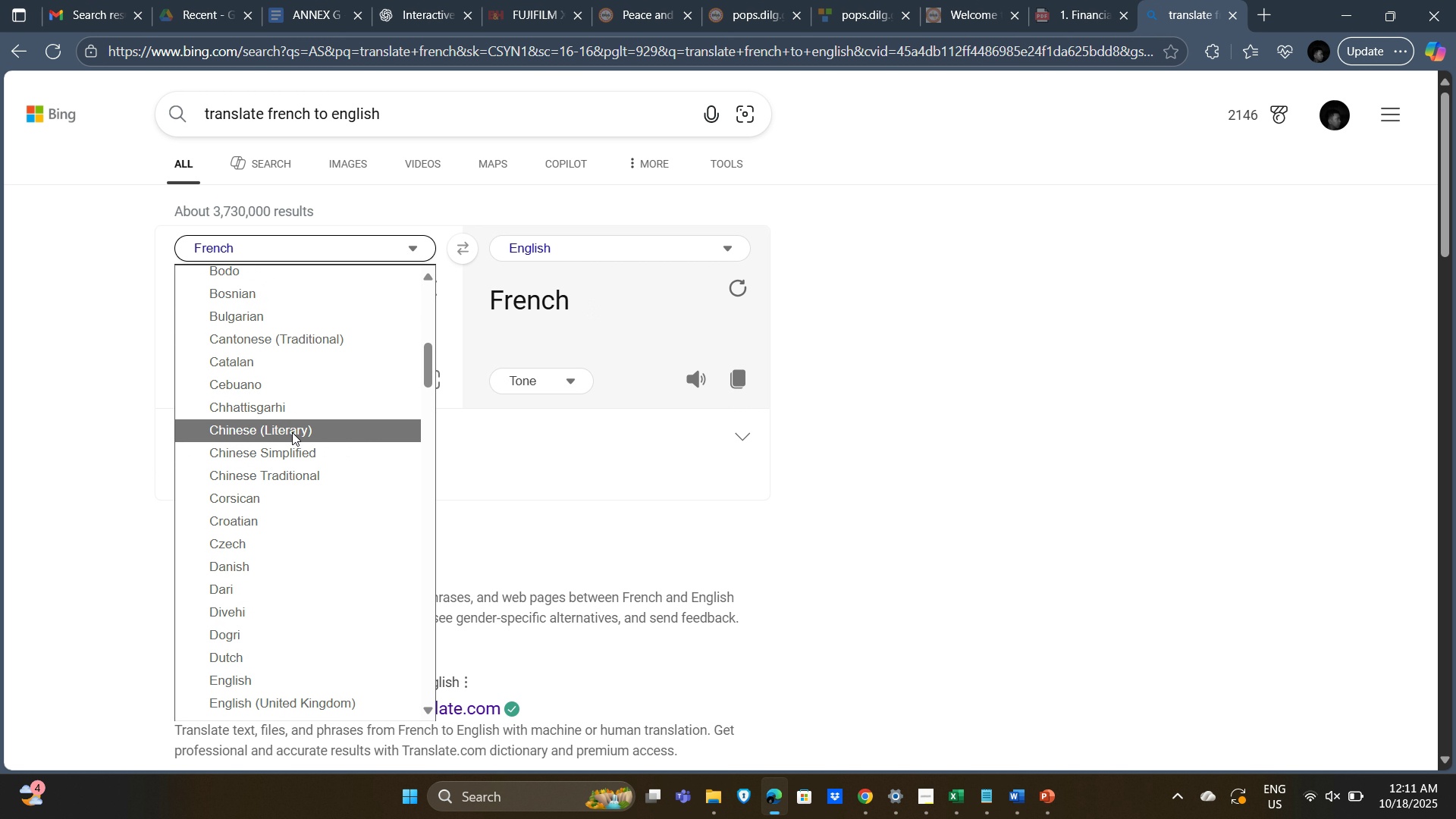 
left_click([292, 432])
 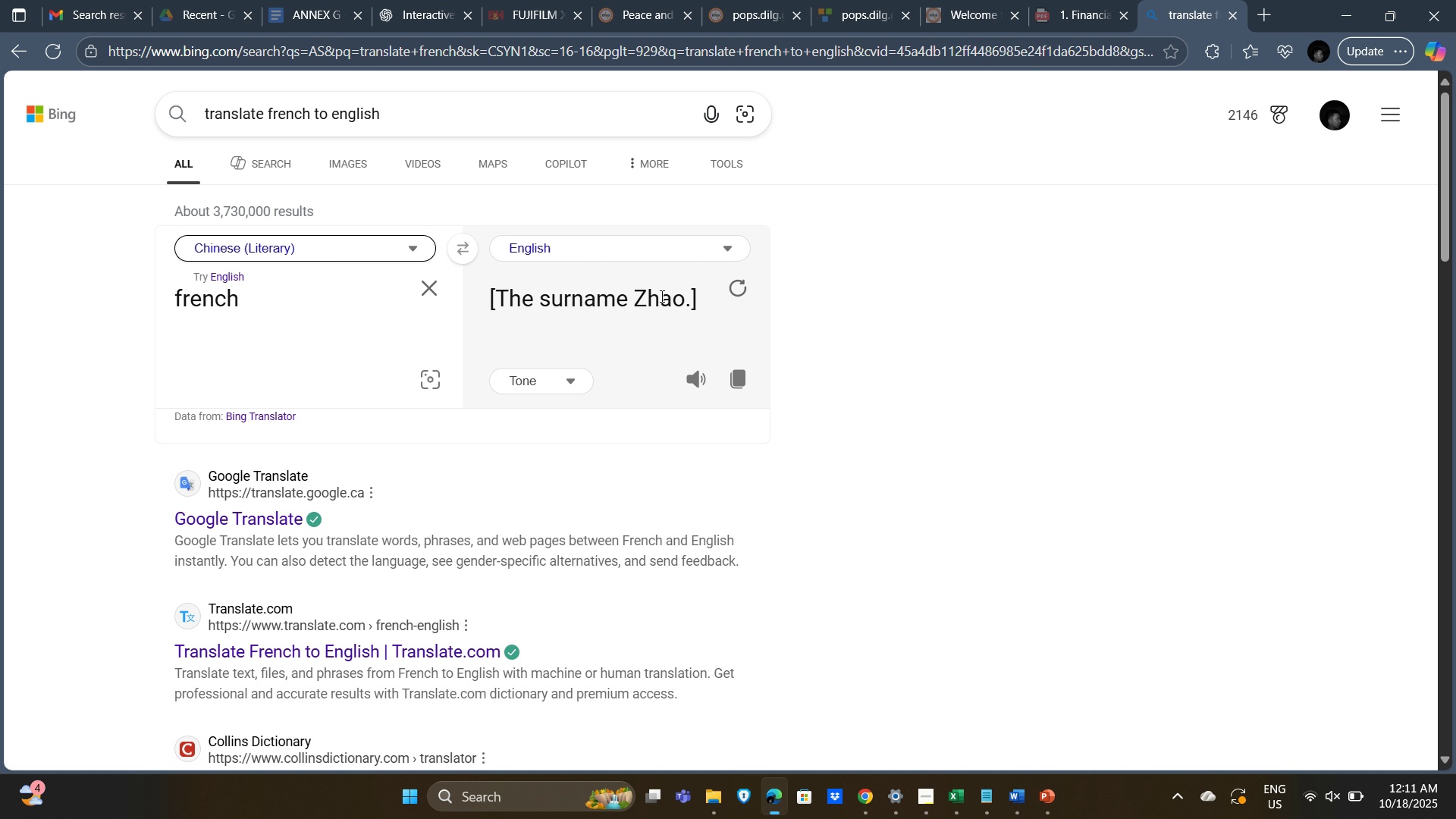 
left_click([568, 298])
 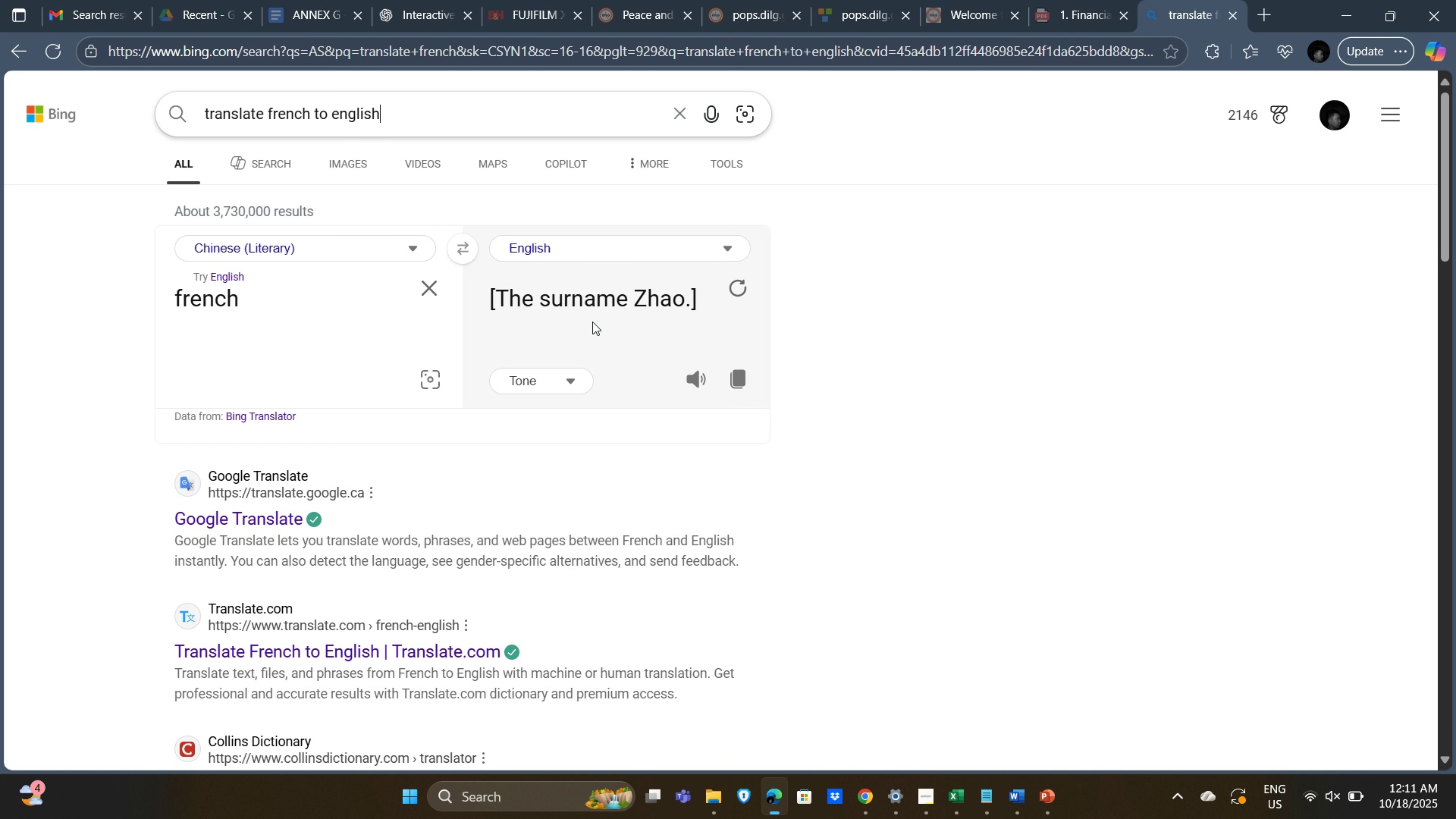 
type(chinese)
 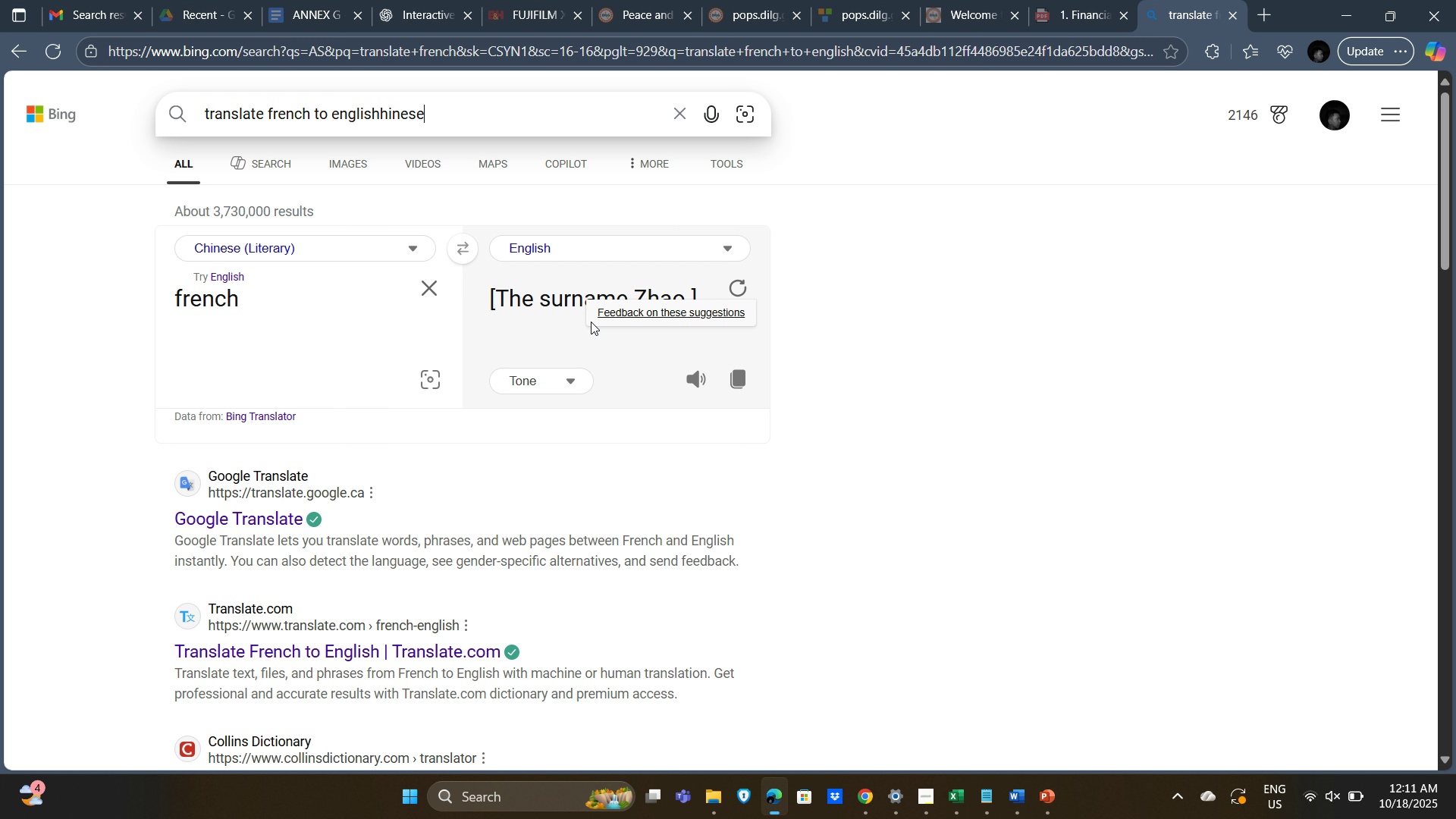 
key(Enter)
 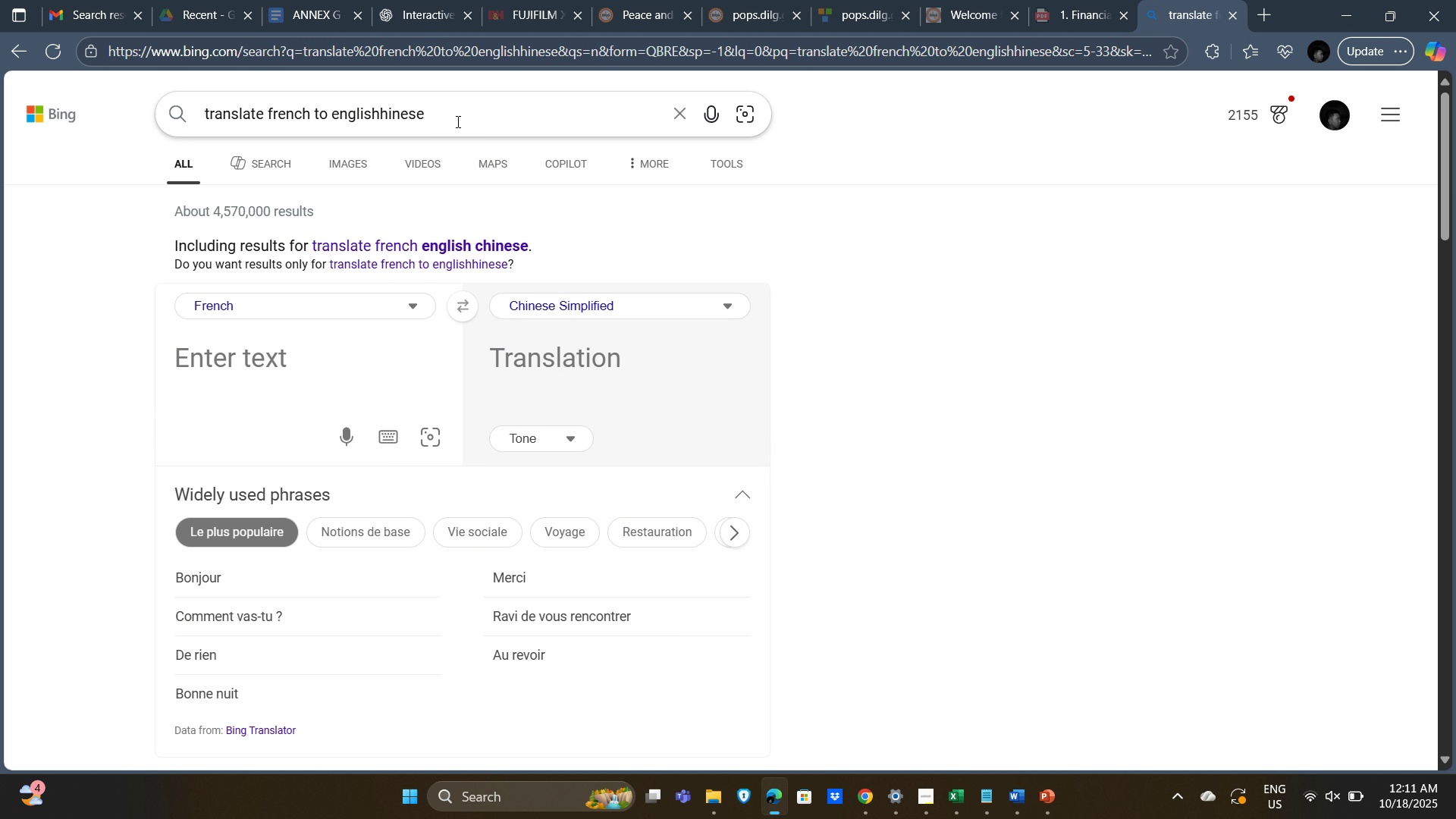 
left_click_drag(start_coordinate=[457, 121], to_coordinate=[194, 110])
 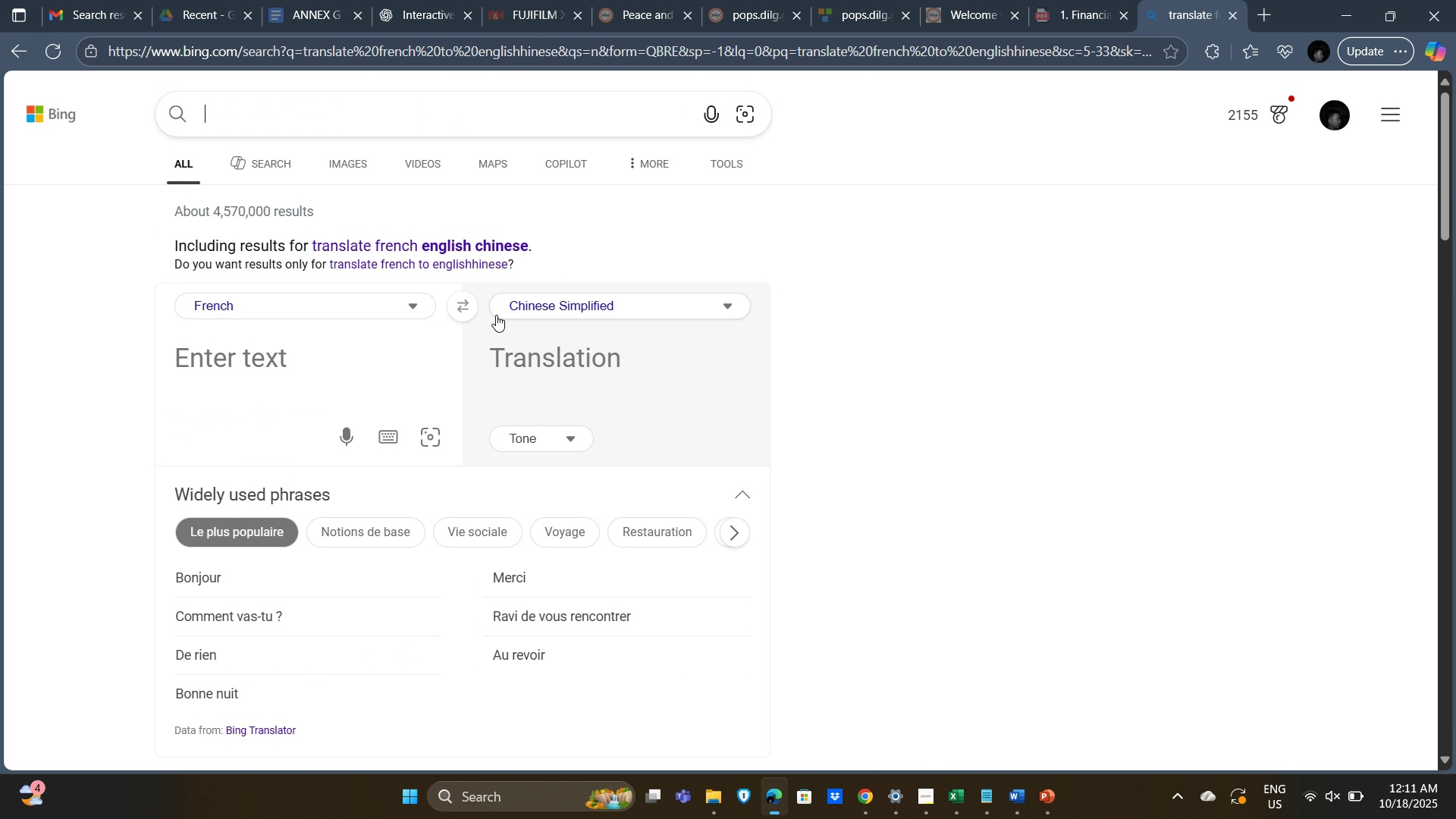 
key(Backspace)
 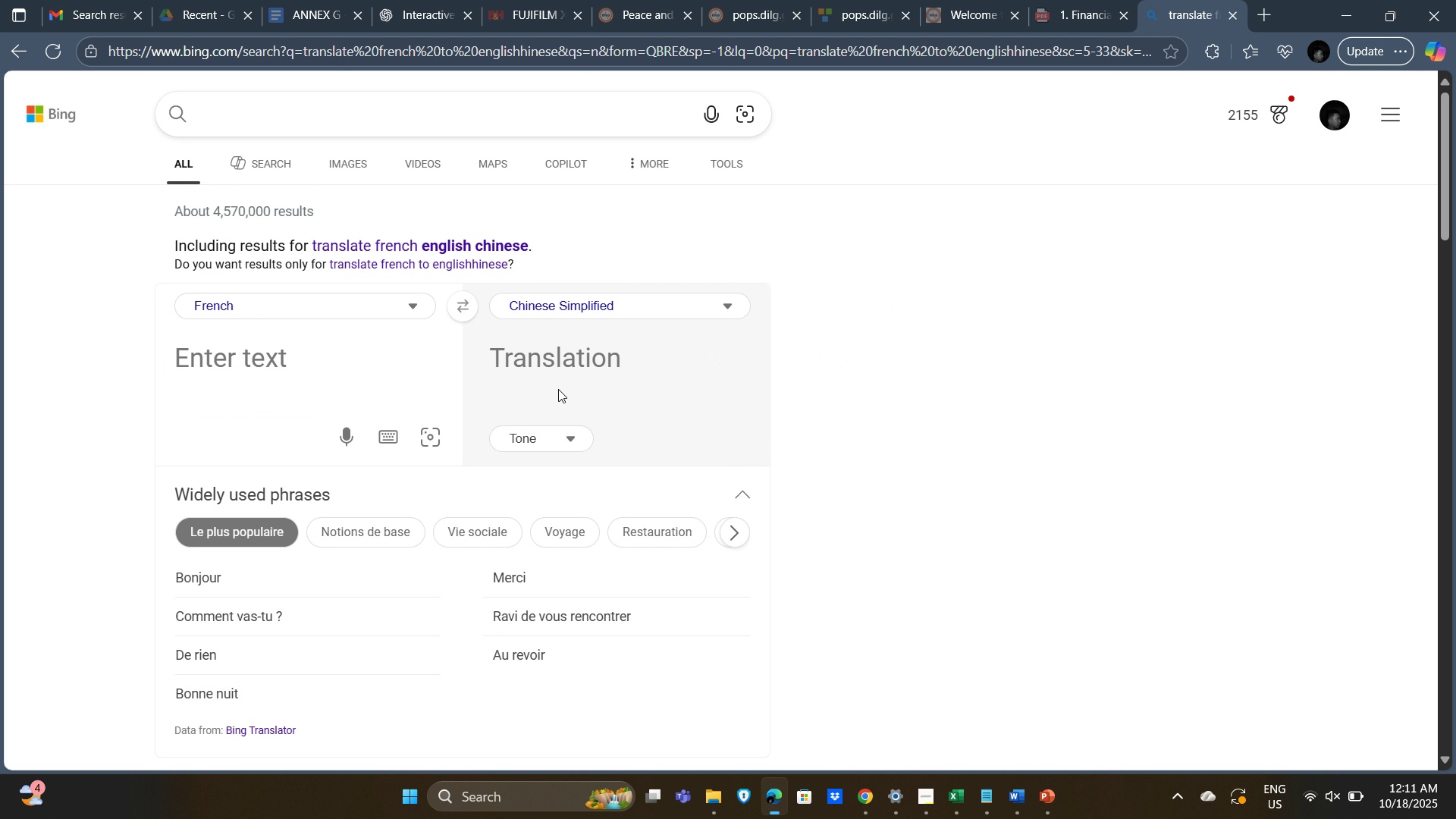 
left_click([558, 333])
 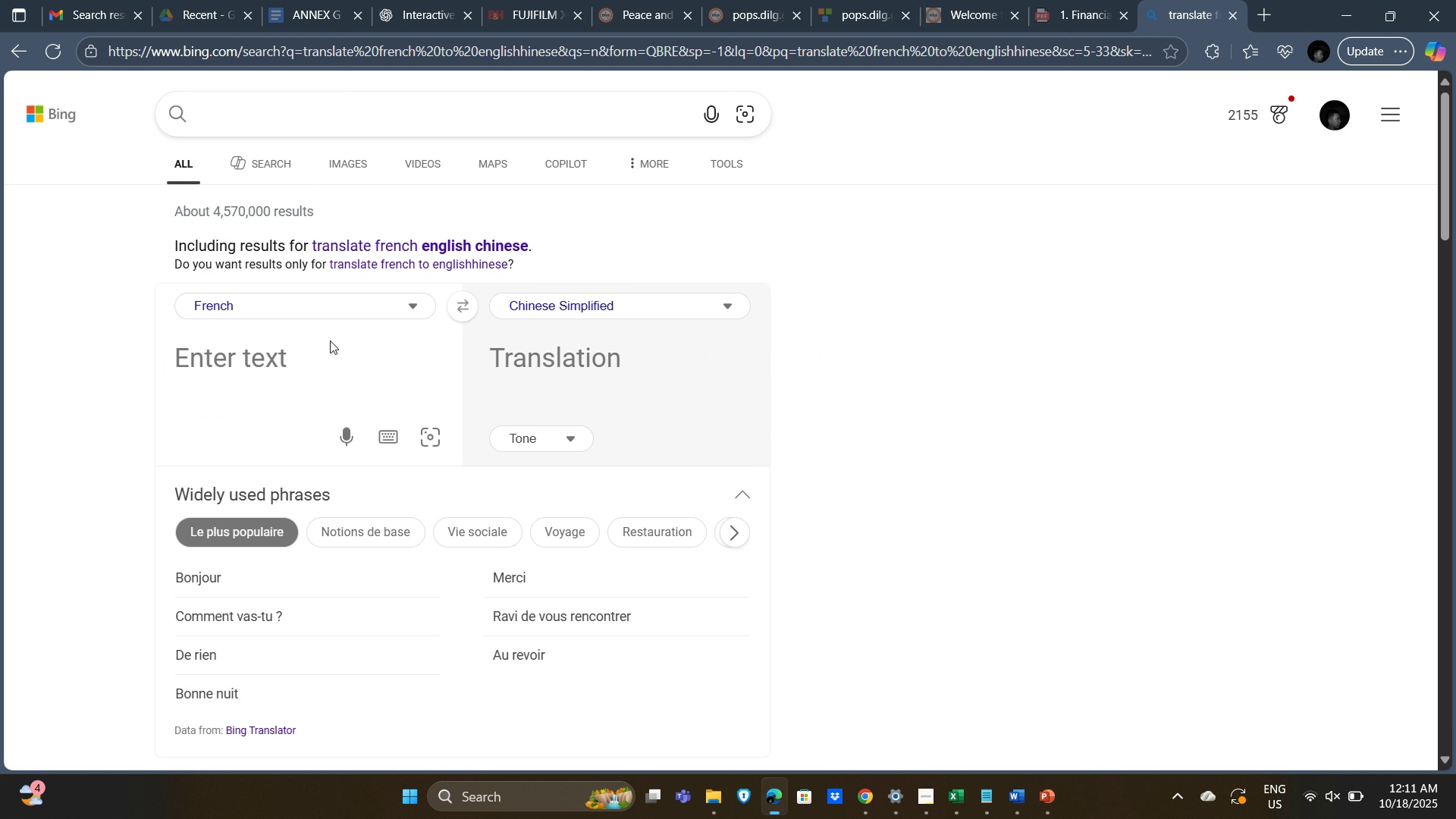 
left_click([283, 350])
 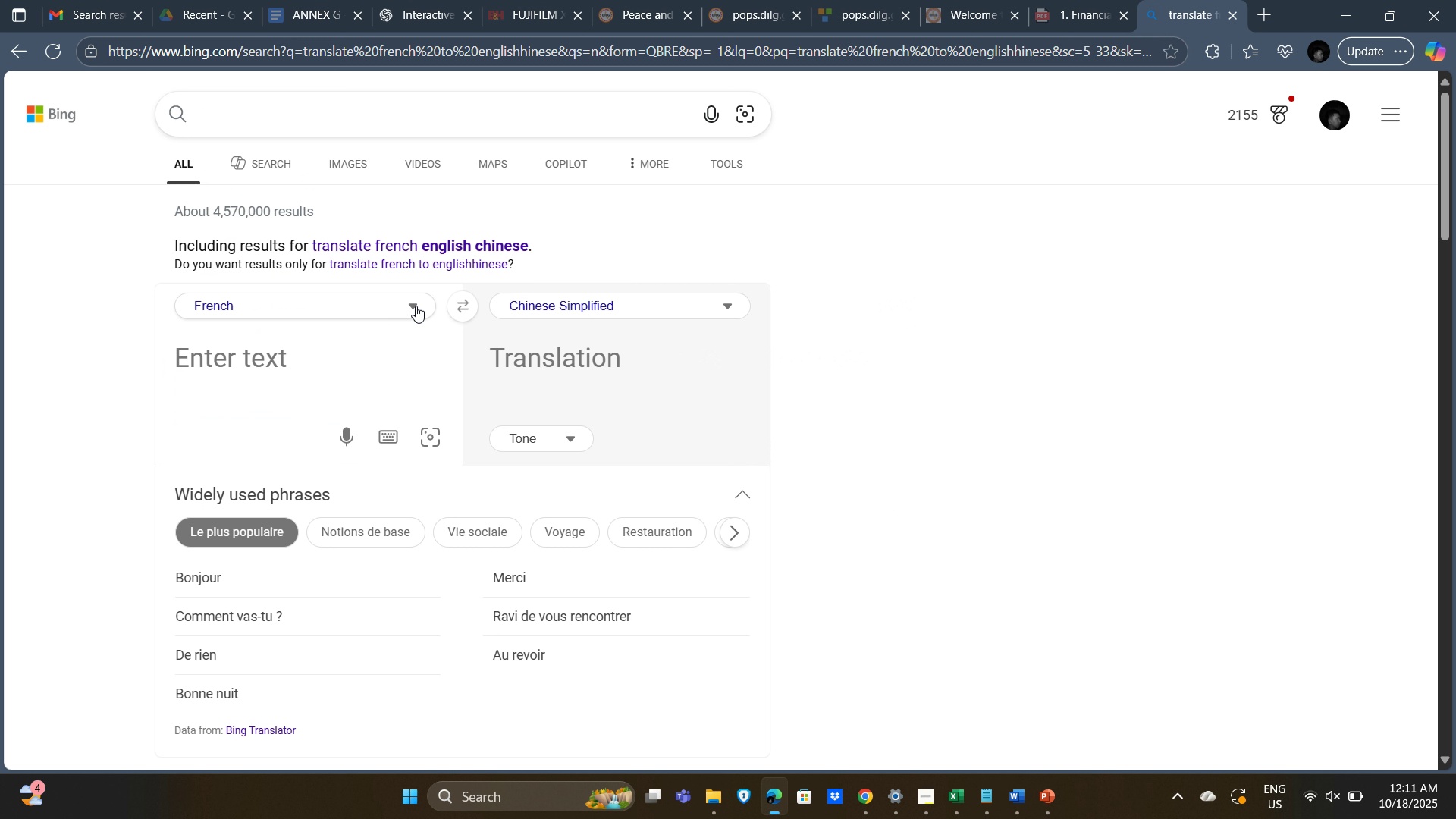 
left_click([416, 305])
 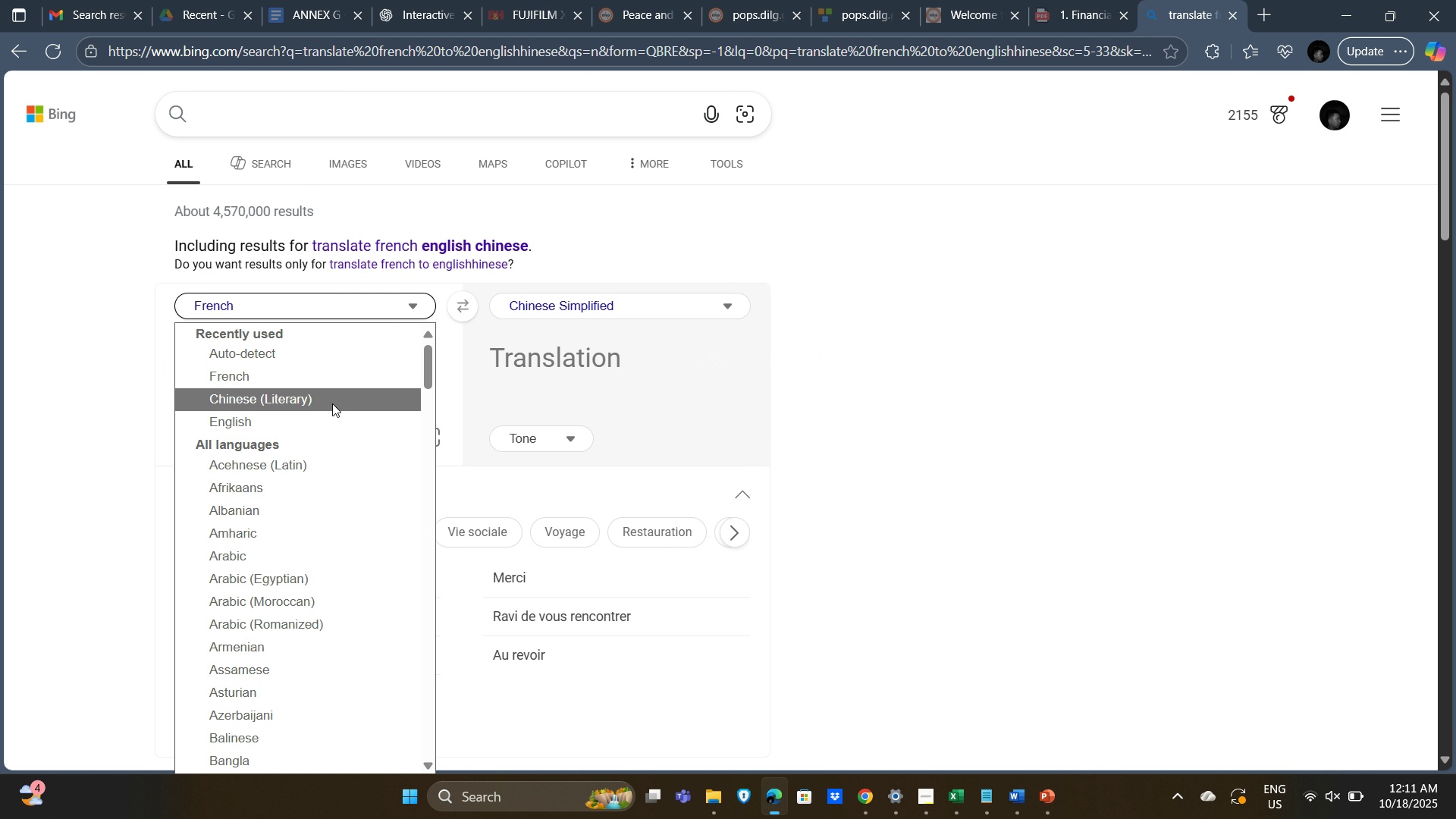 
left_click([332, 403])
 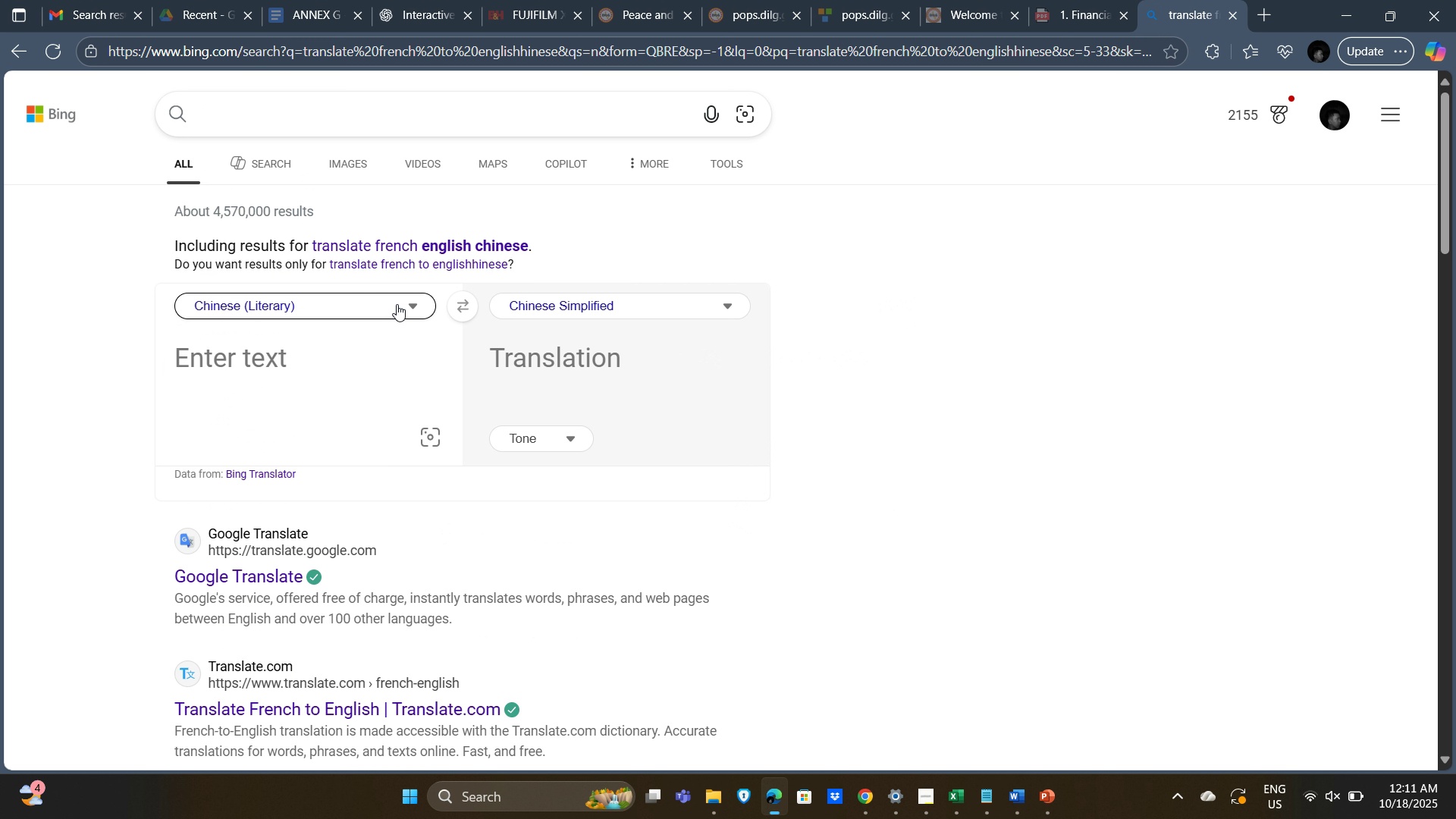 
left_click([398, 303])
 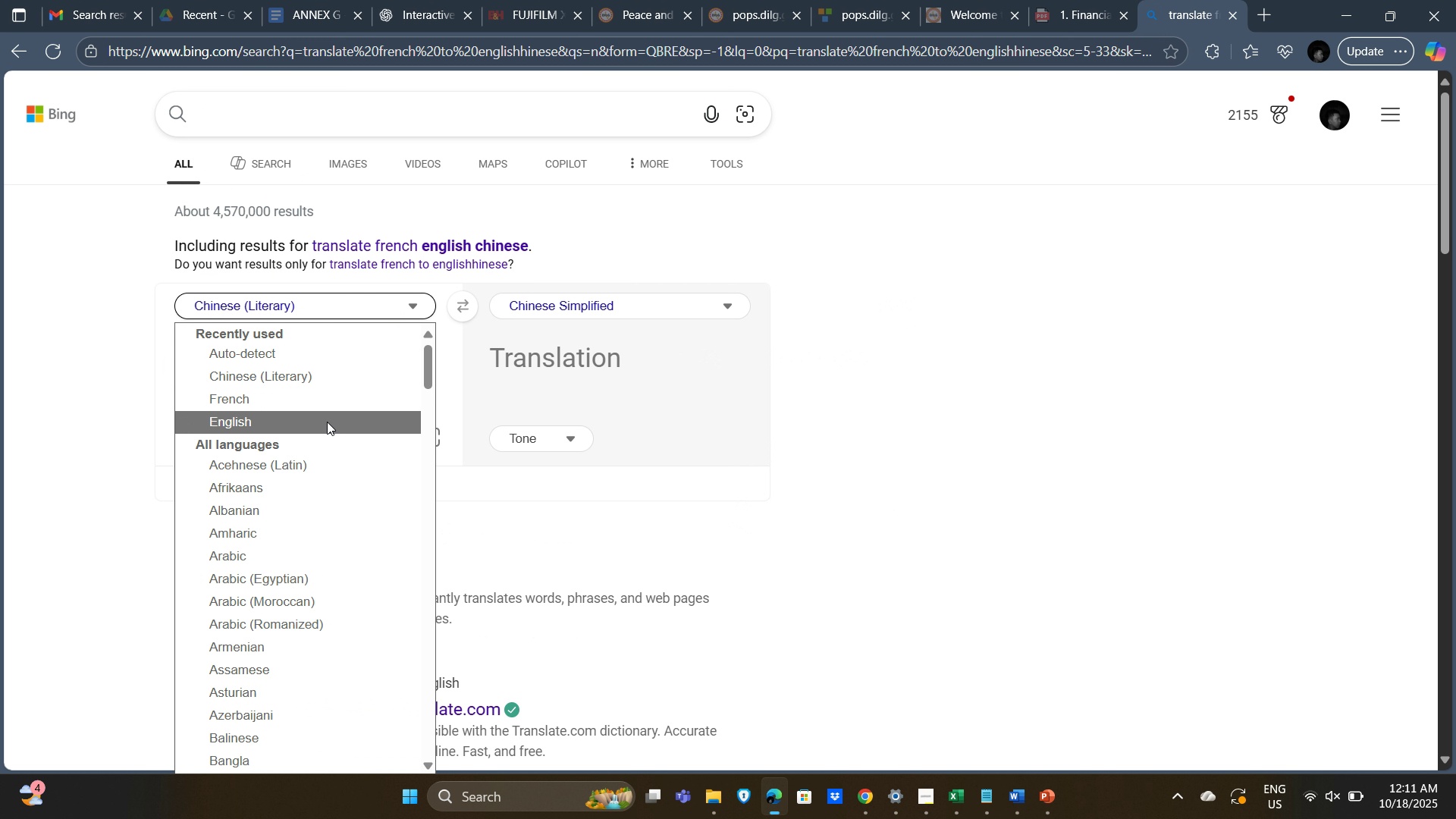 
left_click([327, 422])
 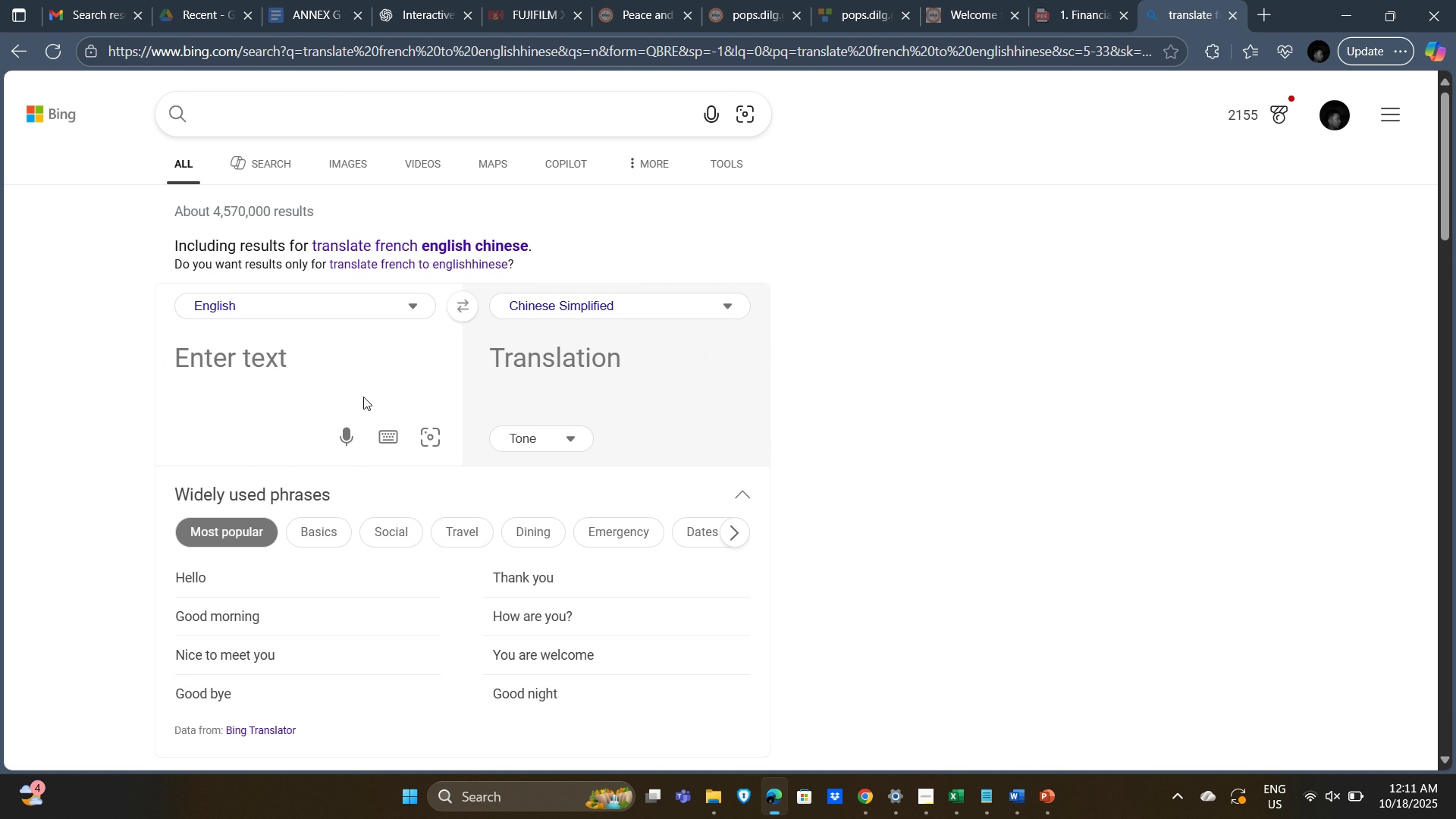 
type(chinese)
 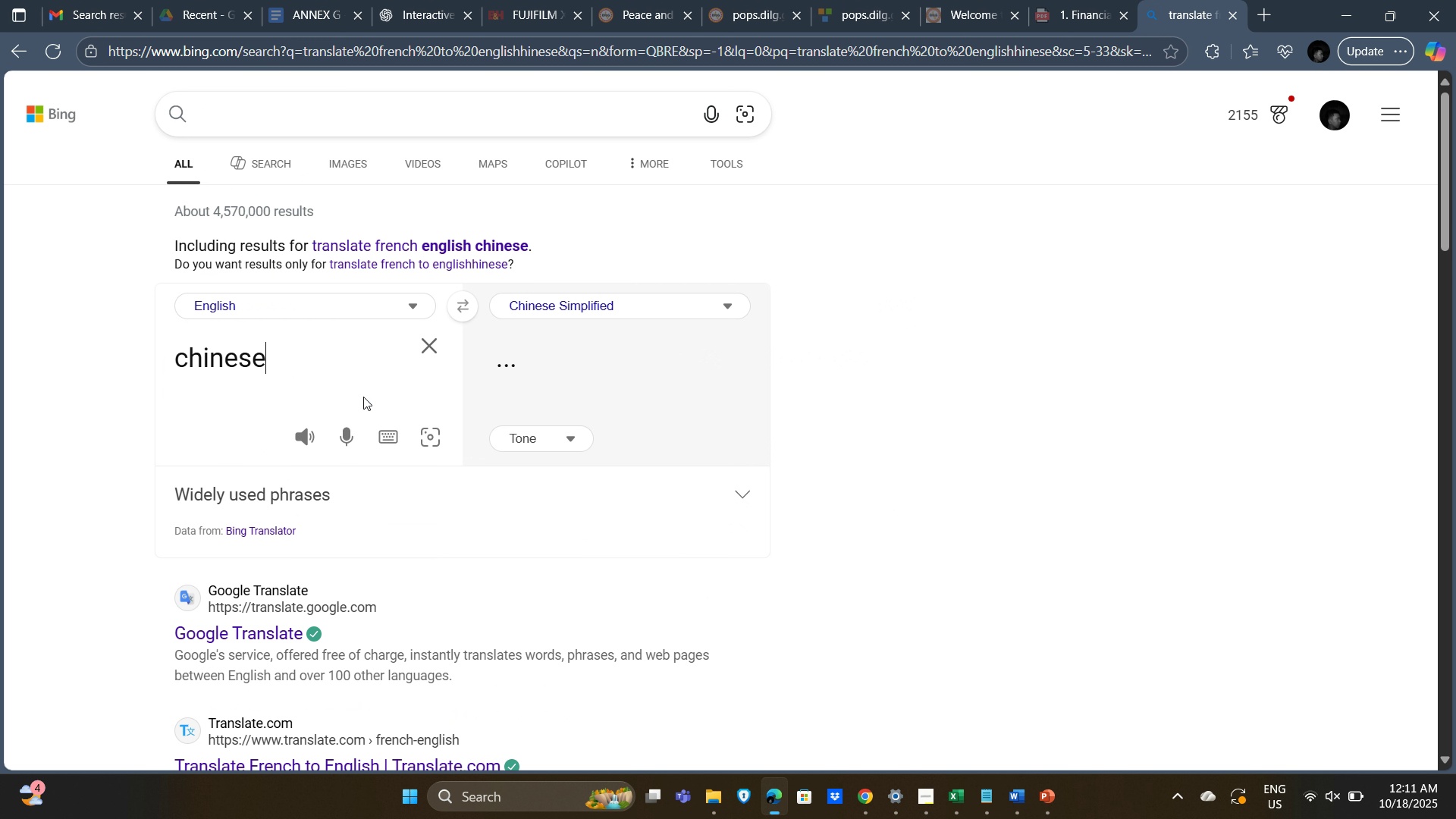 
key(Enter)
 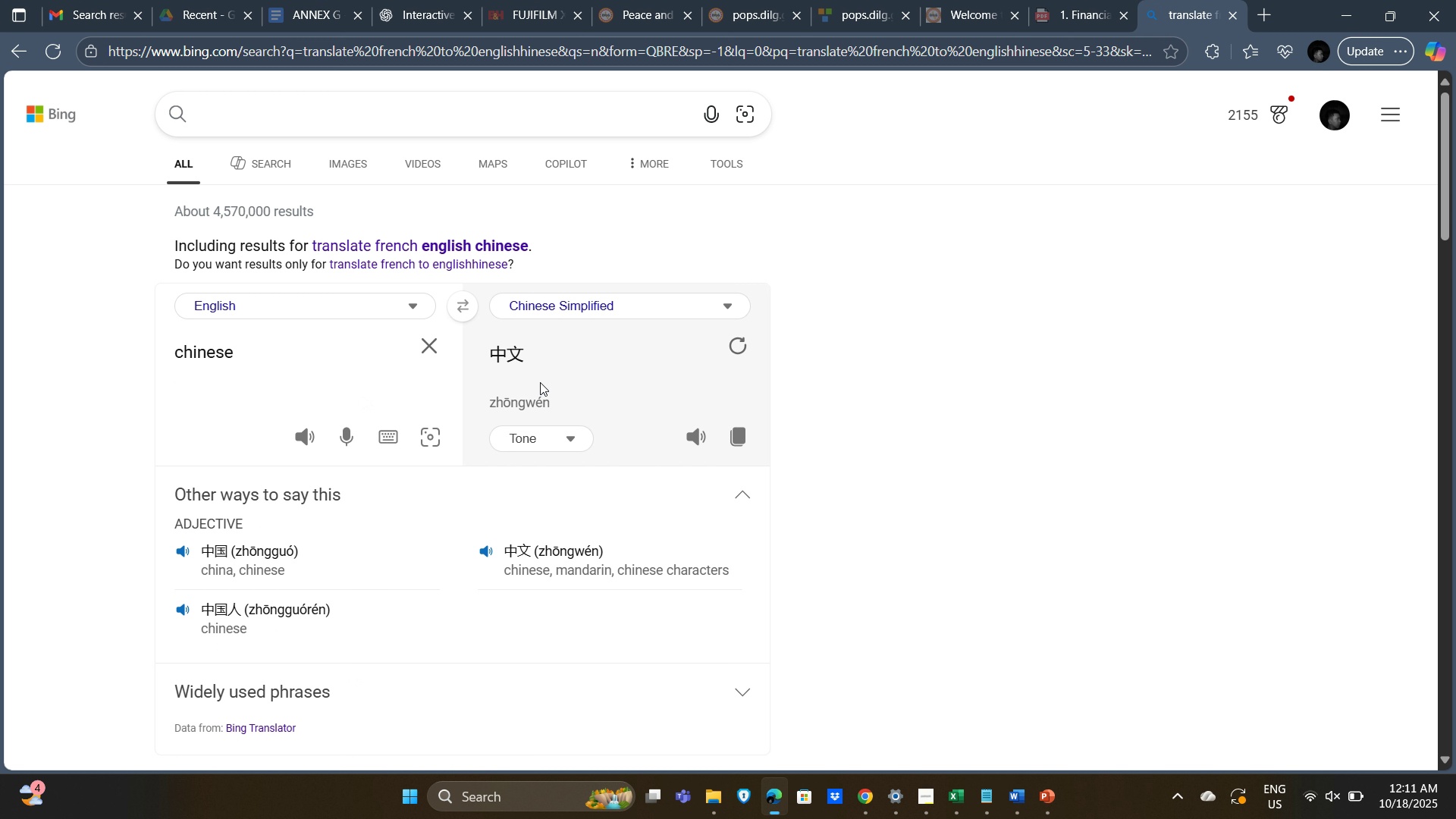 
left_click_drag(start_coordinate=[526, 354], to_coordinate=[497, 351])
 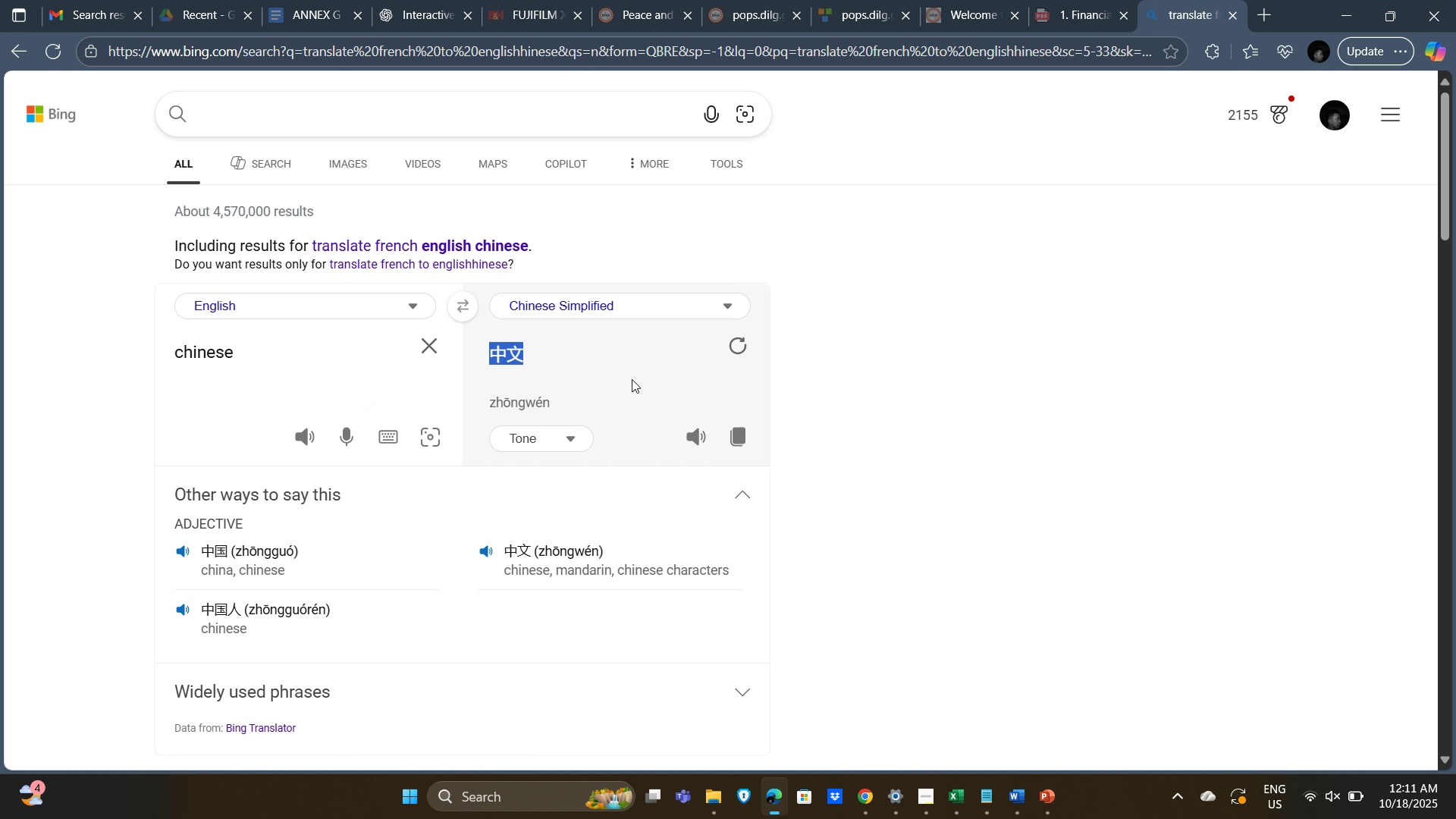 
key(Control+C)
 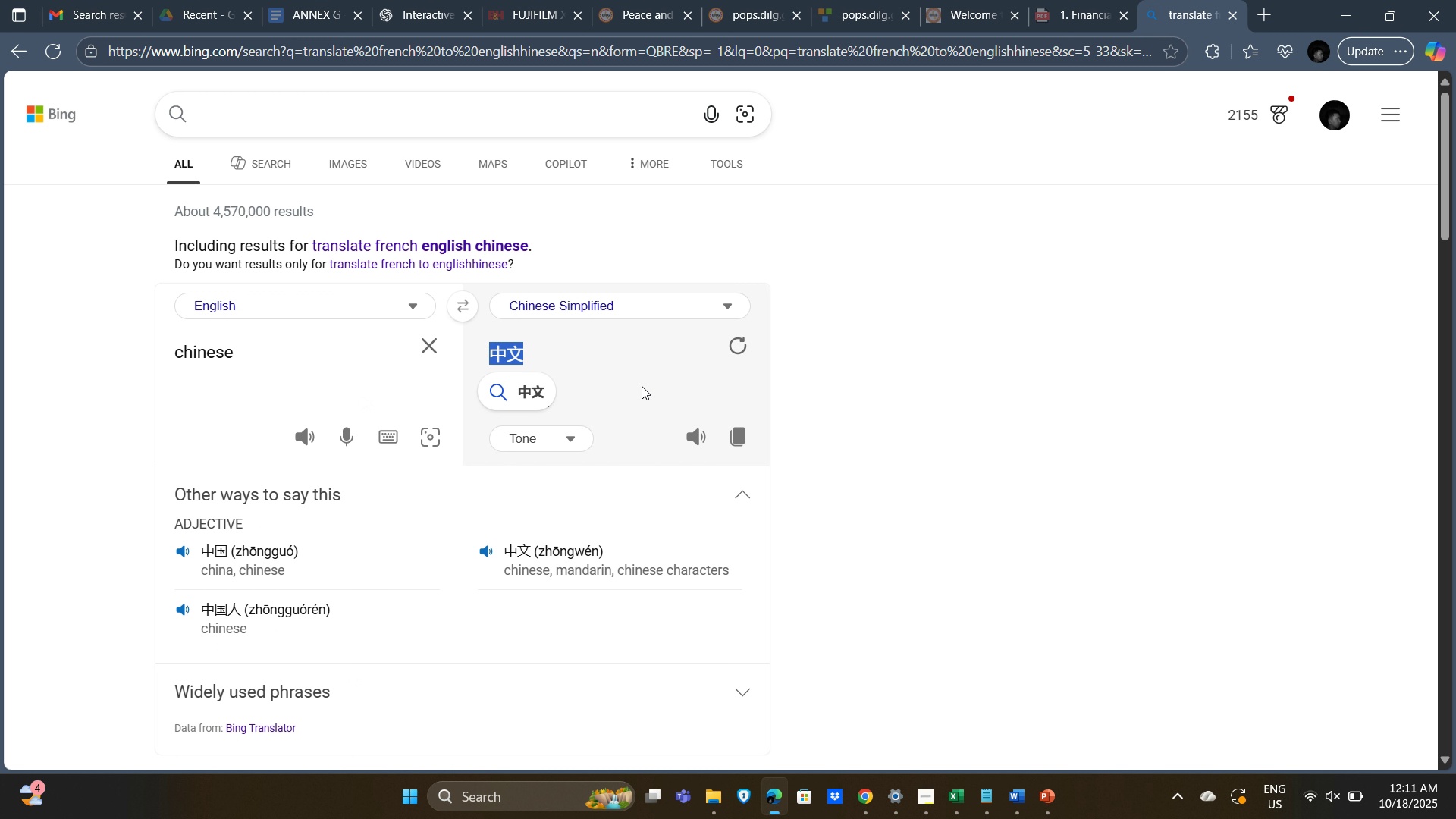 
key(Alt+Tab)
 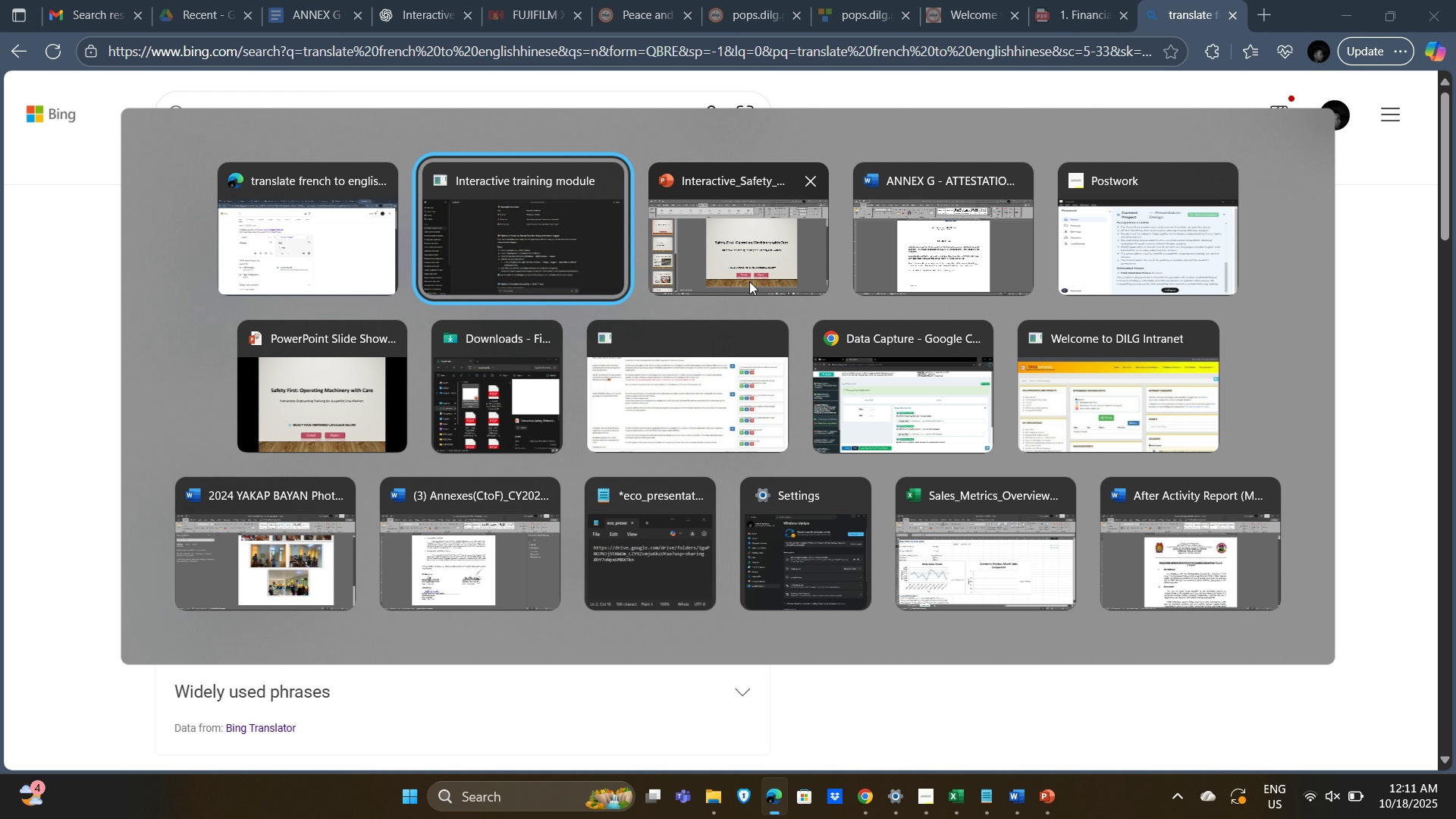 
left_click([761, 277])
 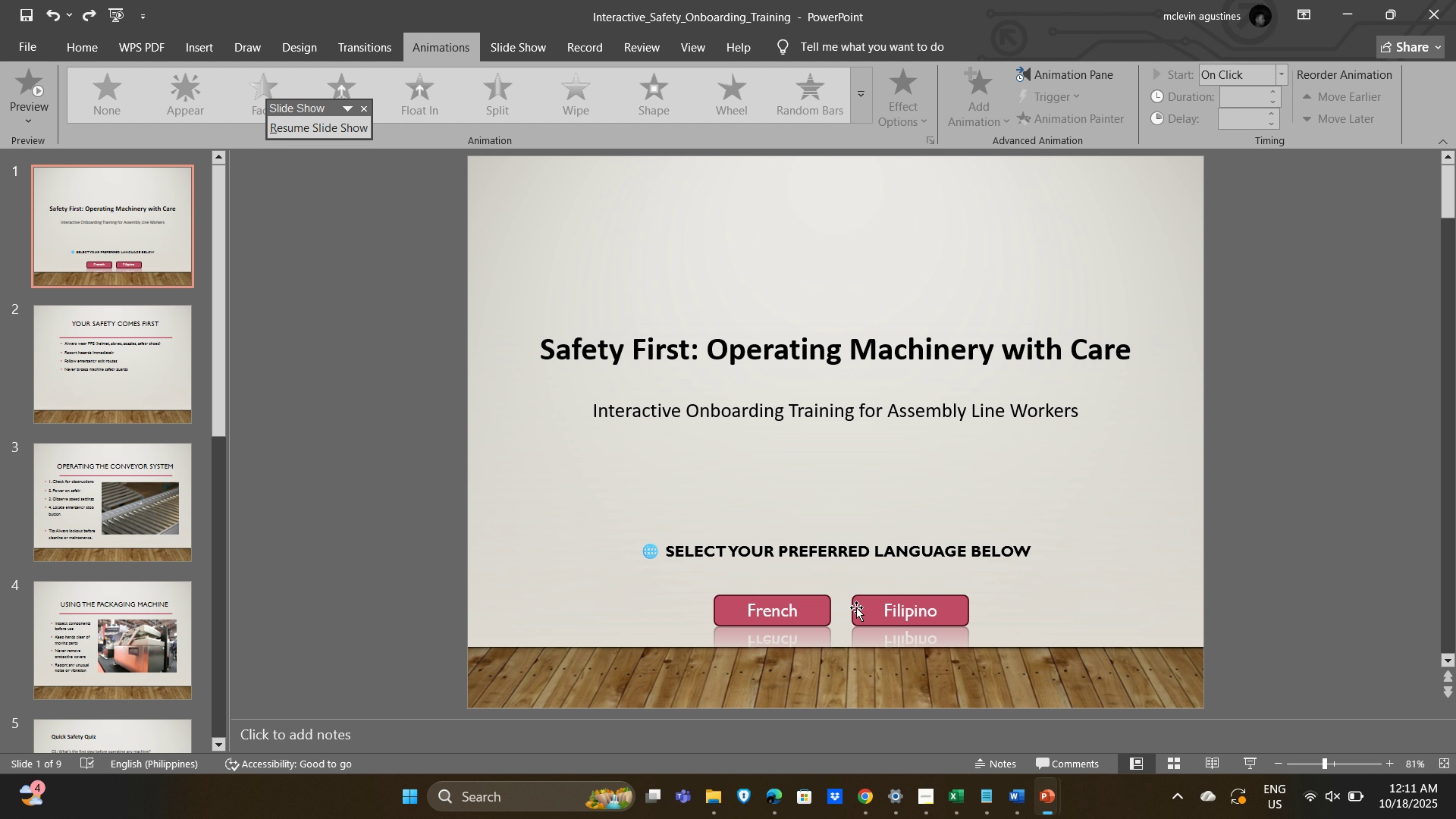 
left_click([888, 610])
 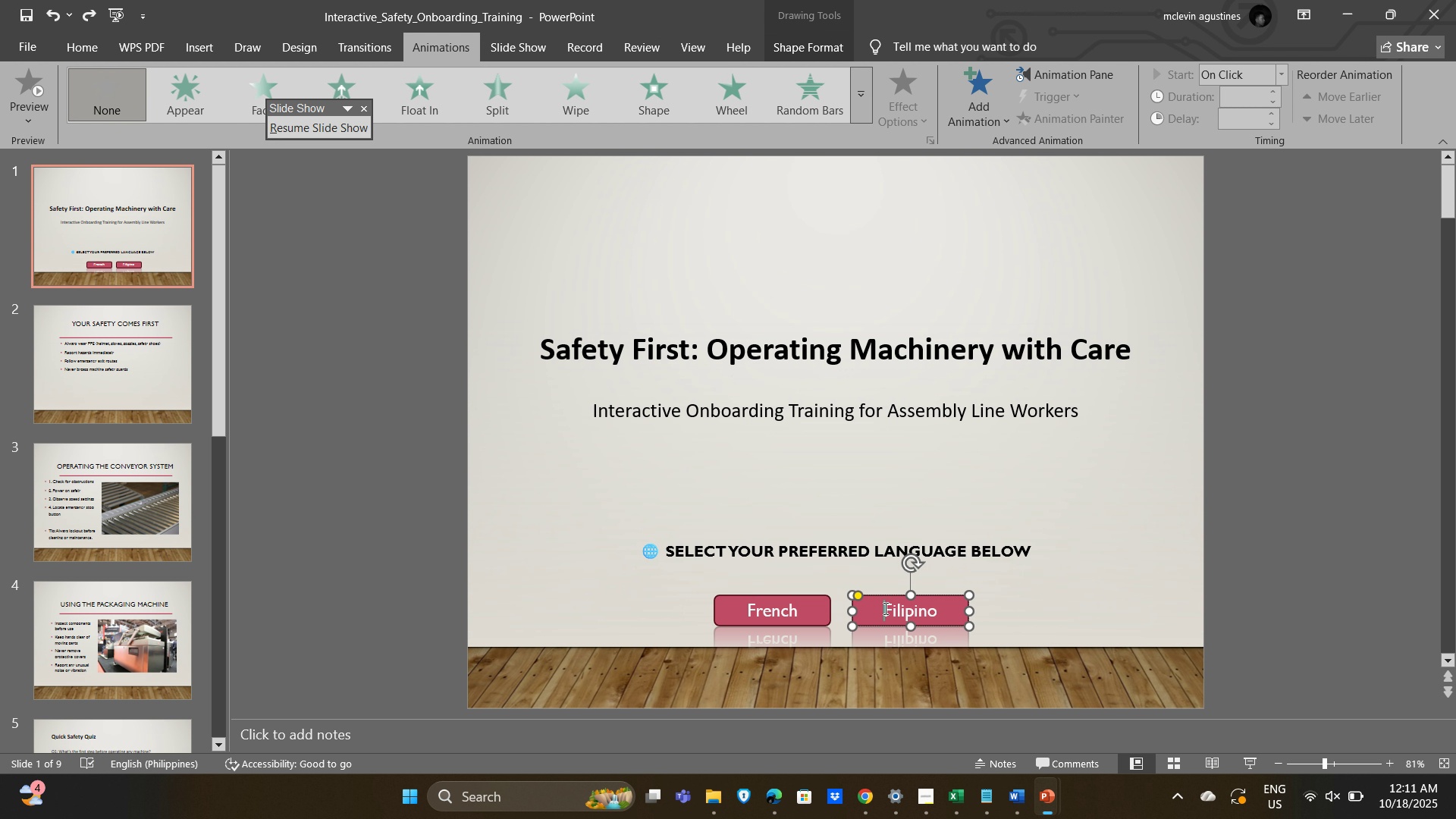 
left_click_drag(start_coordinate=[884, 608], to_coordinate=[943, 613])
 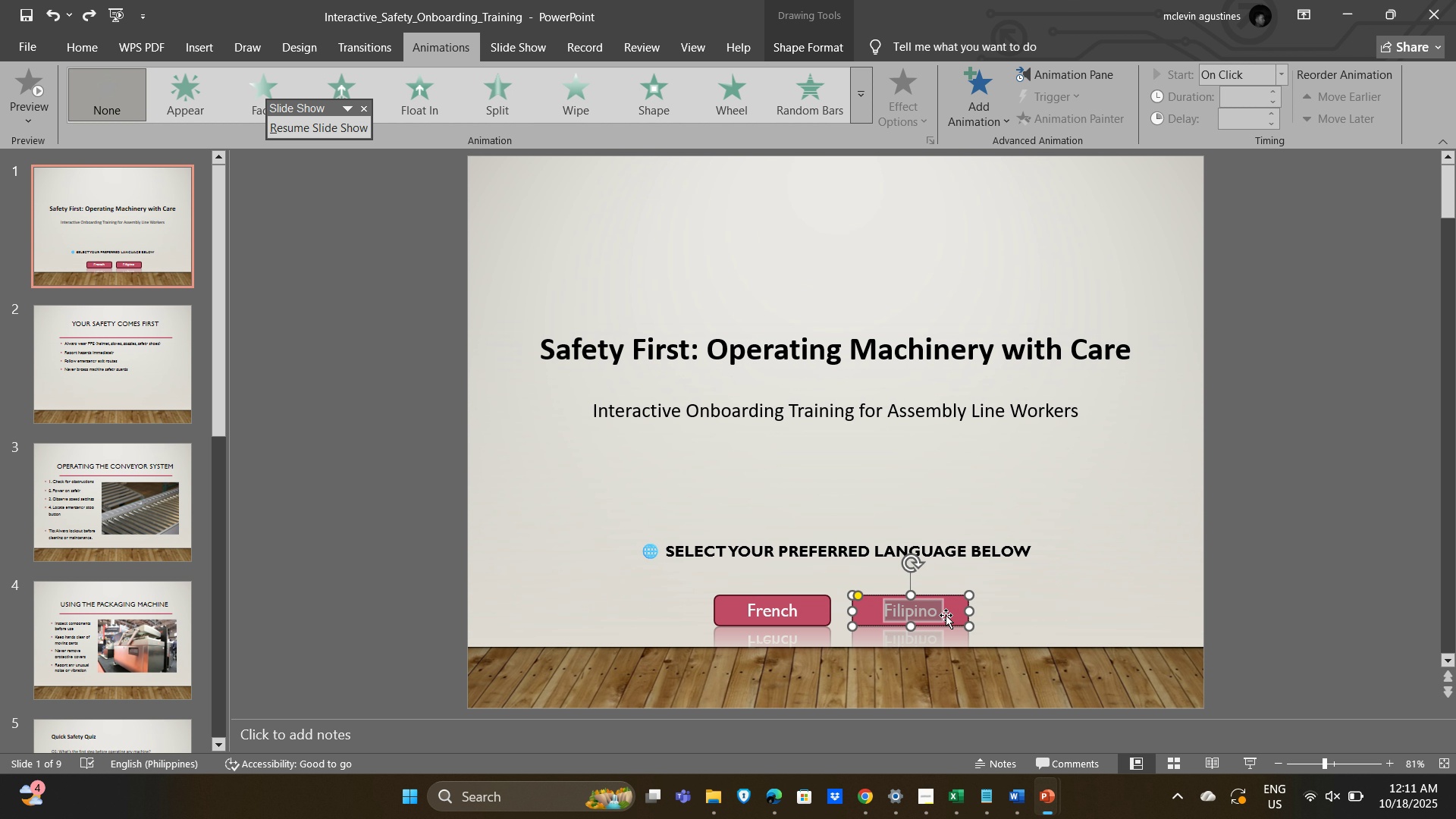 
type(Chinese )
 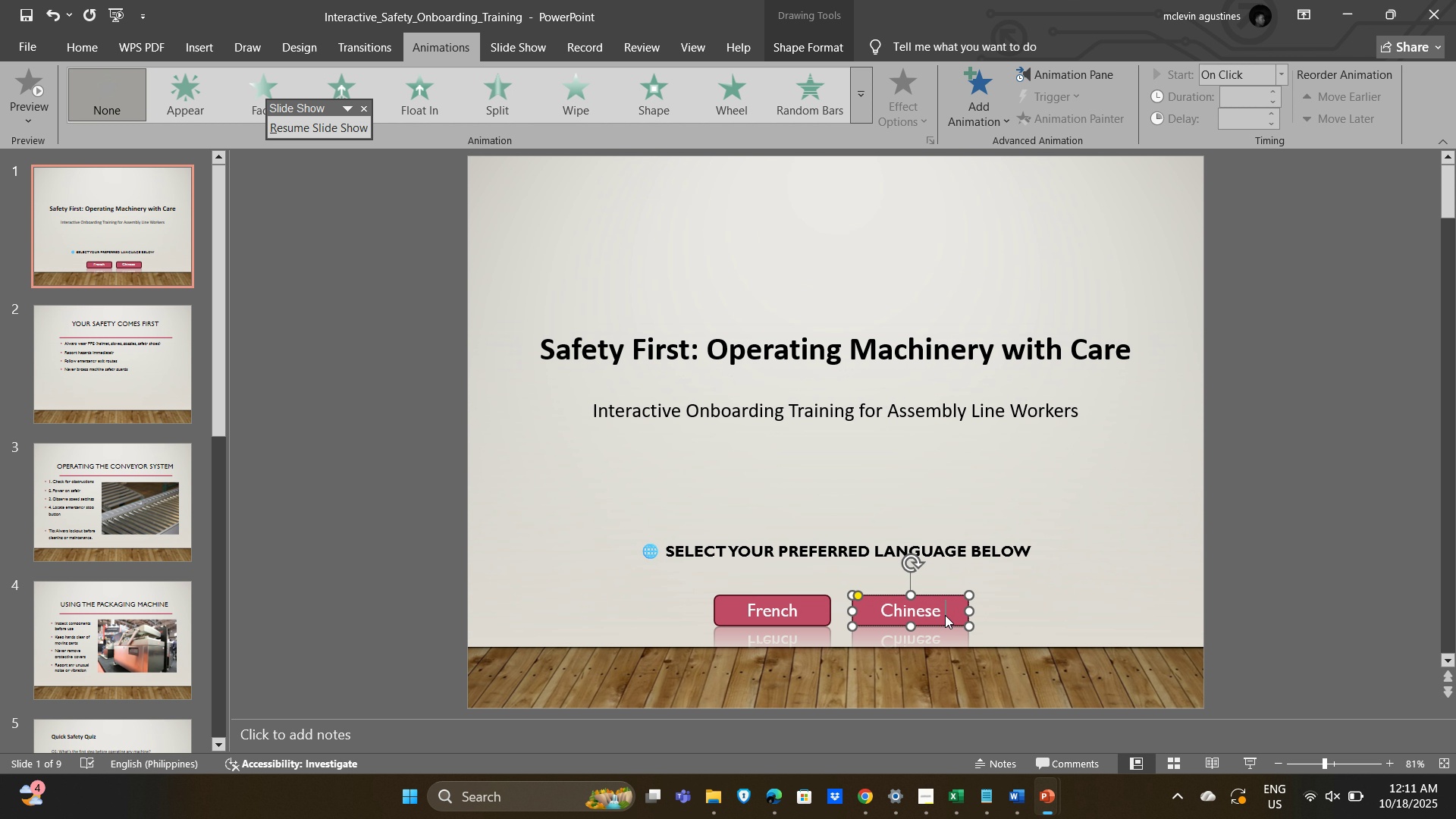 
key(Control+V)
 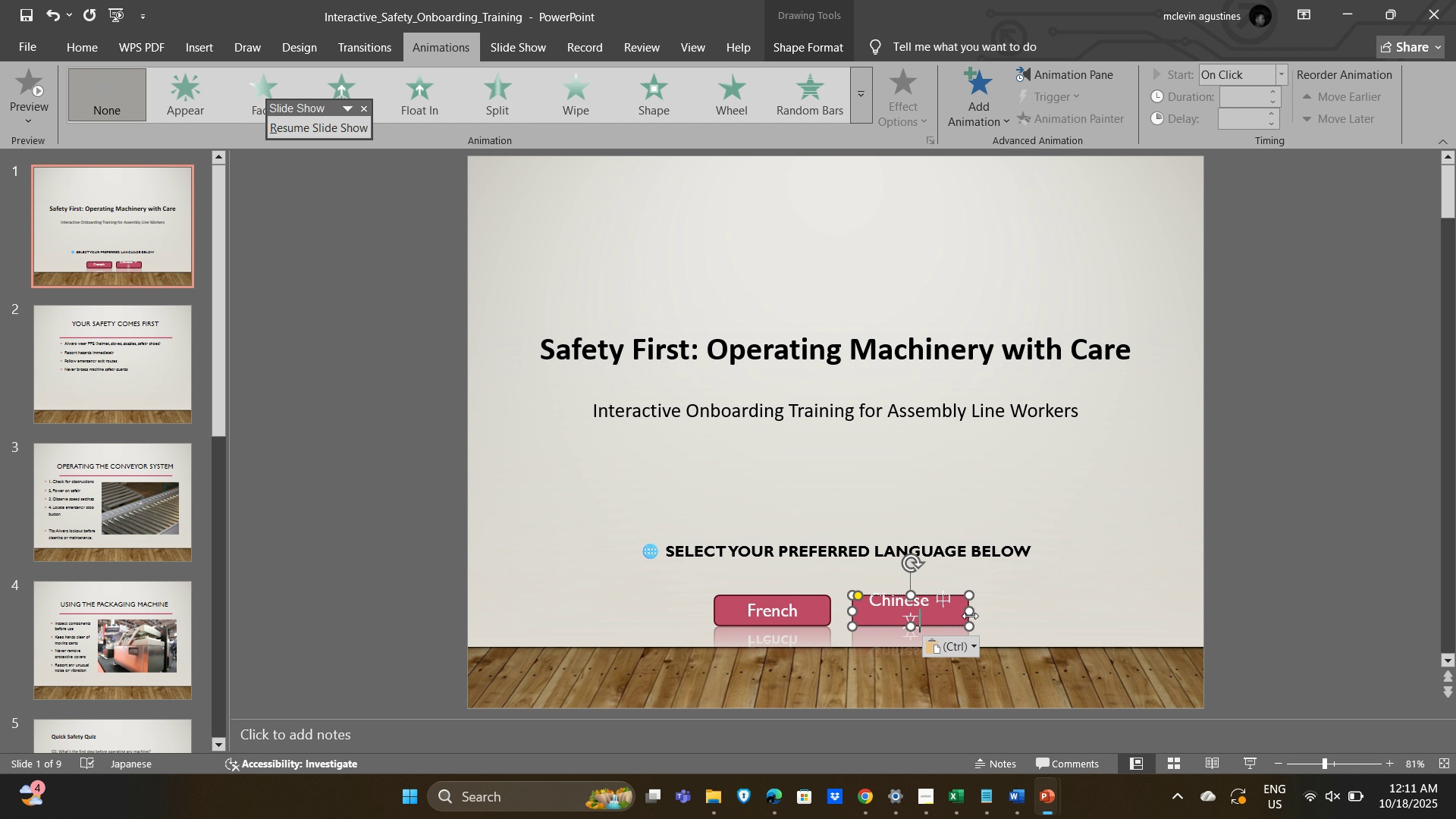 
left_click_drag(start_coordinate=[969, 610], to_coordinate=[989, 609])
 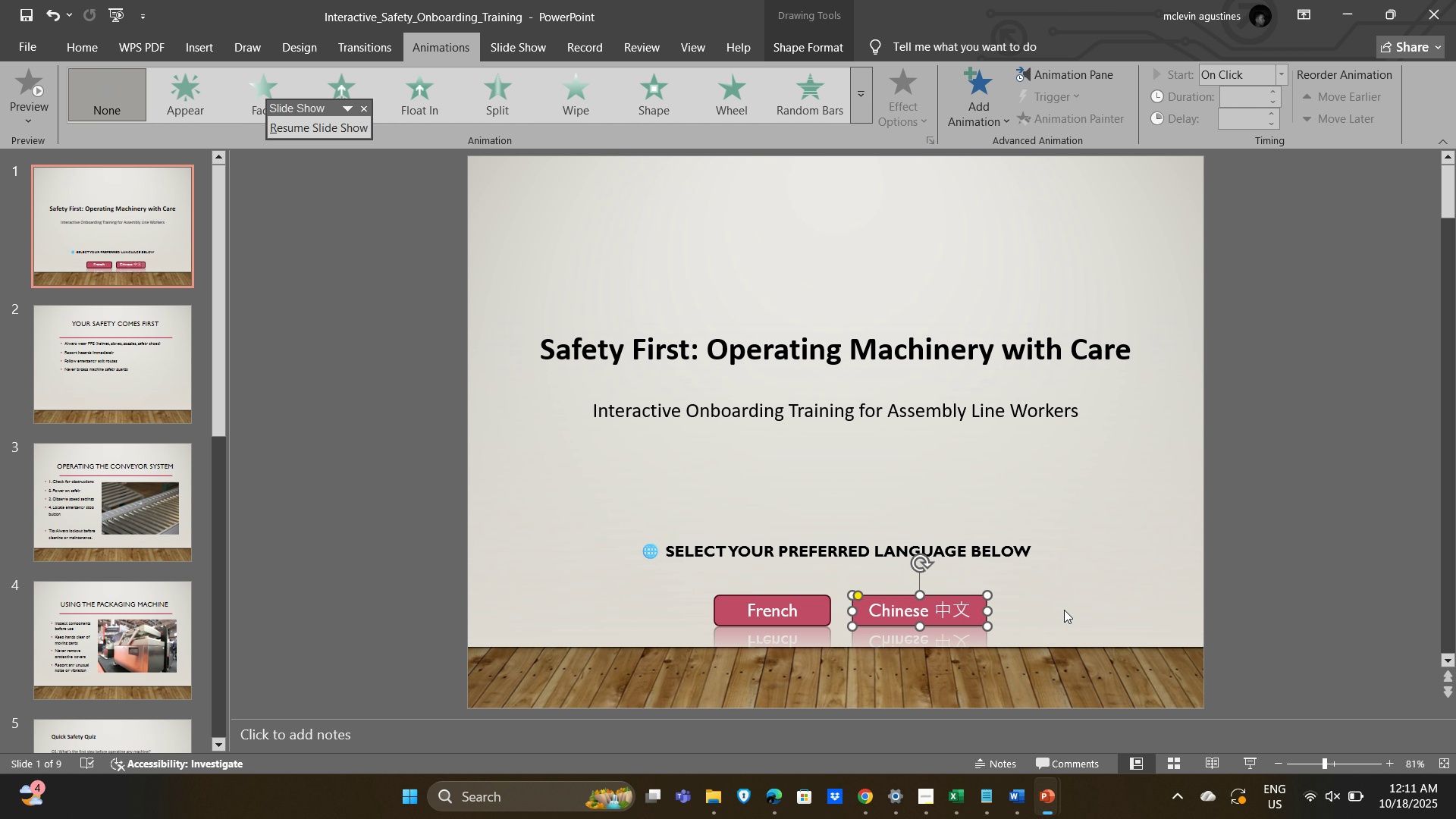 
left_click([1064, 610])
 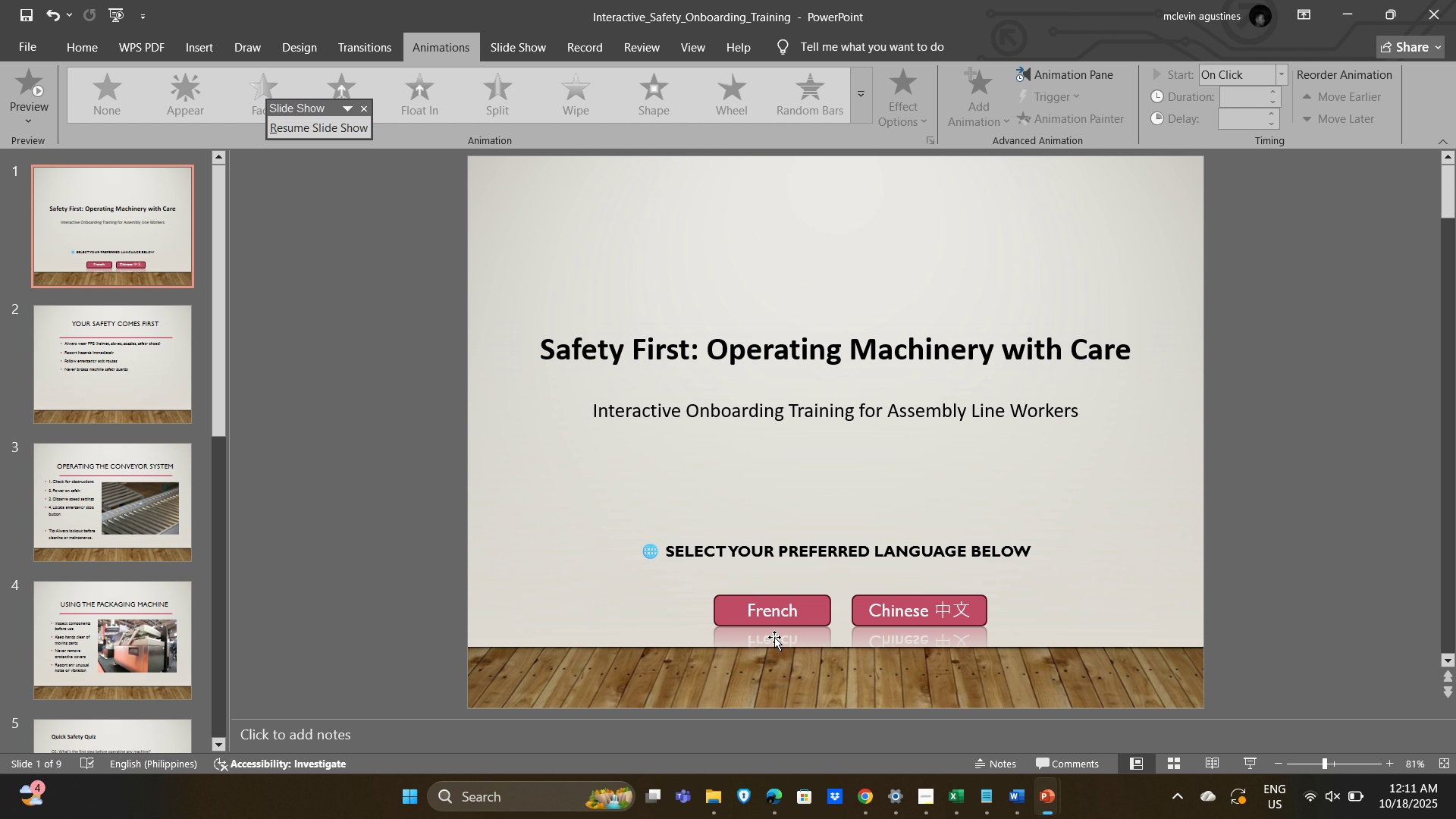 
key(Alt+AltLeft)
 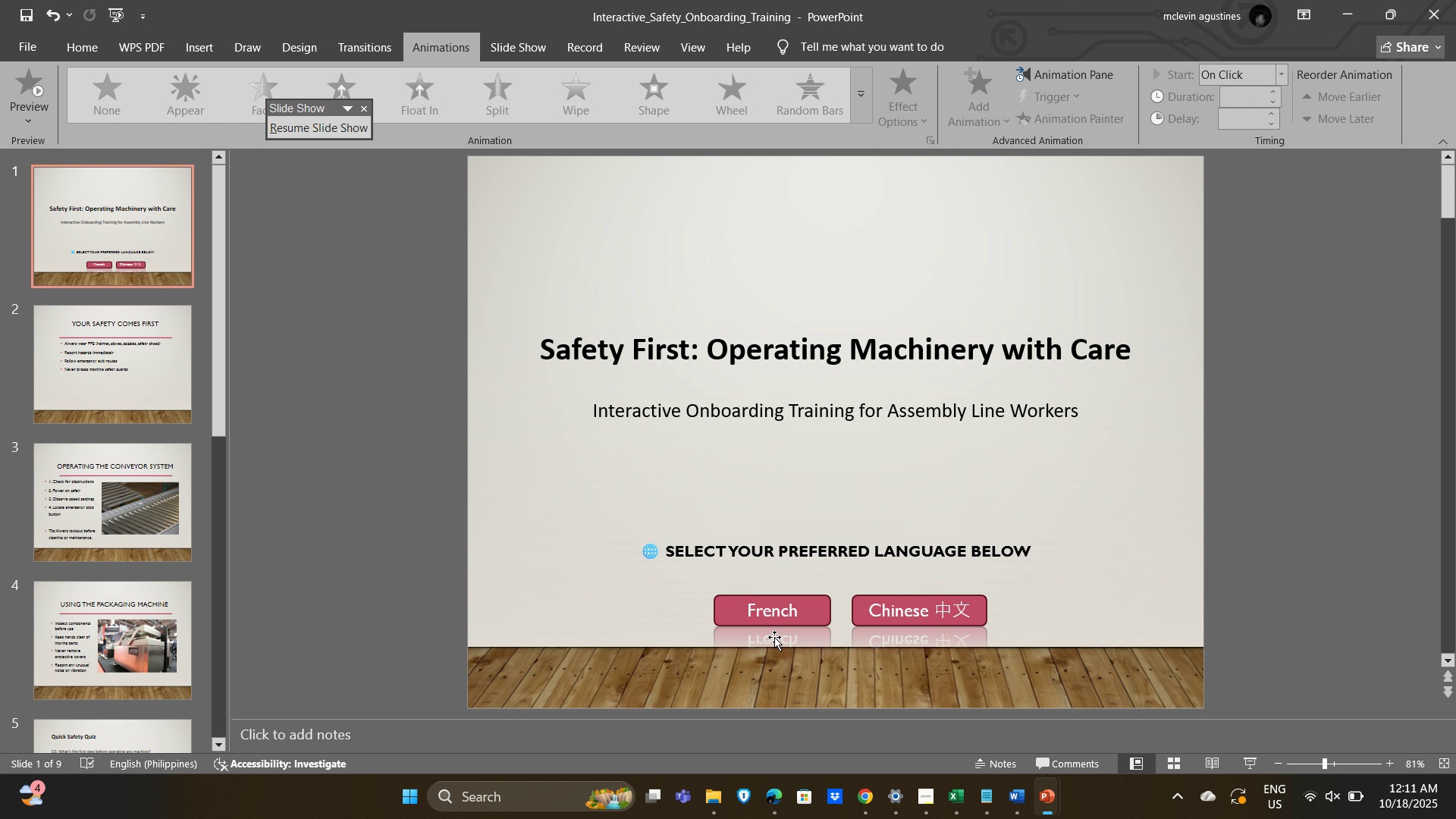 
key(Alt+Tab)
 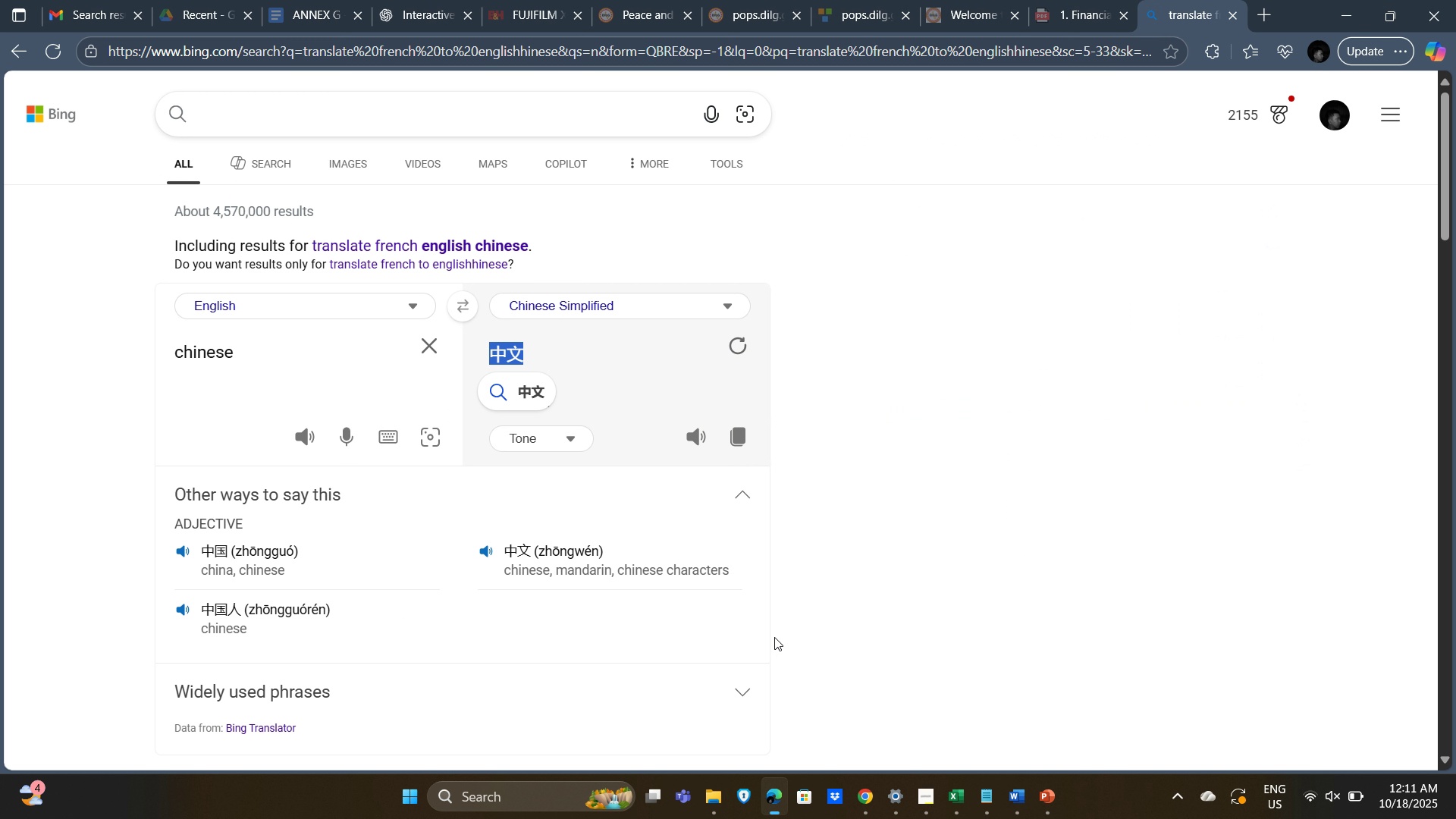 
key(Alt+Tab)
 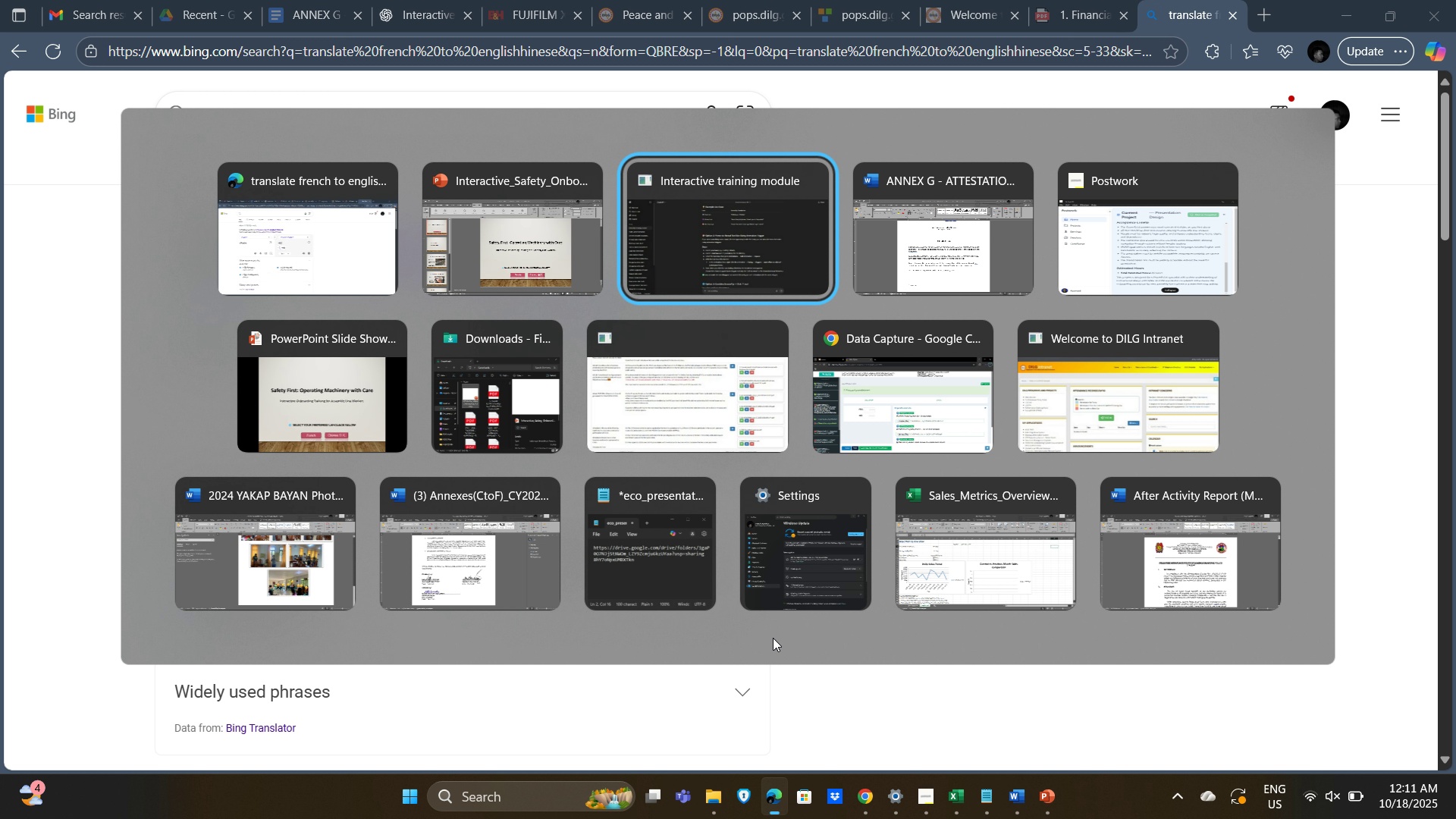 
key(Alt+Tab)
 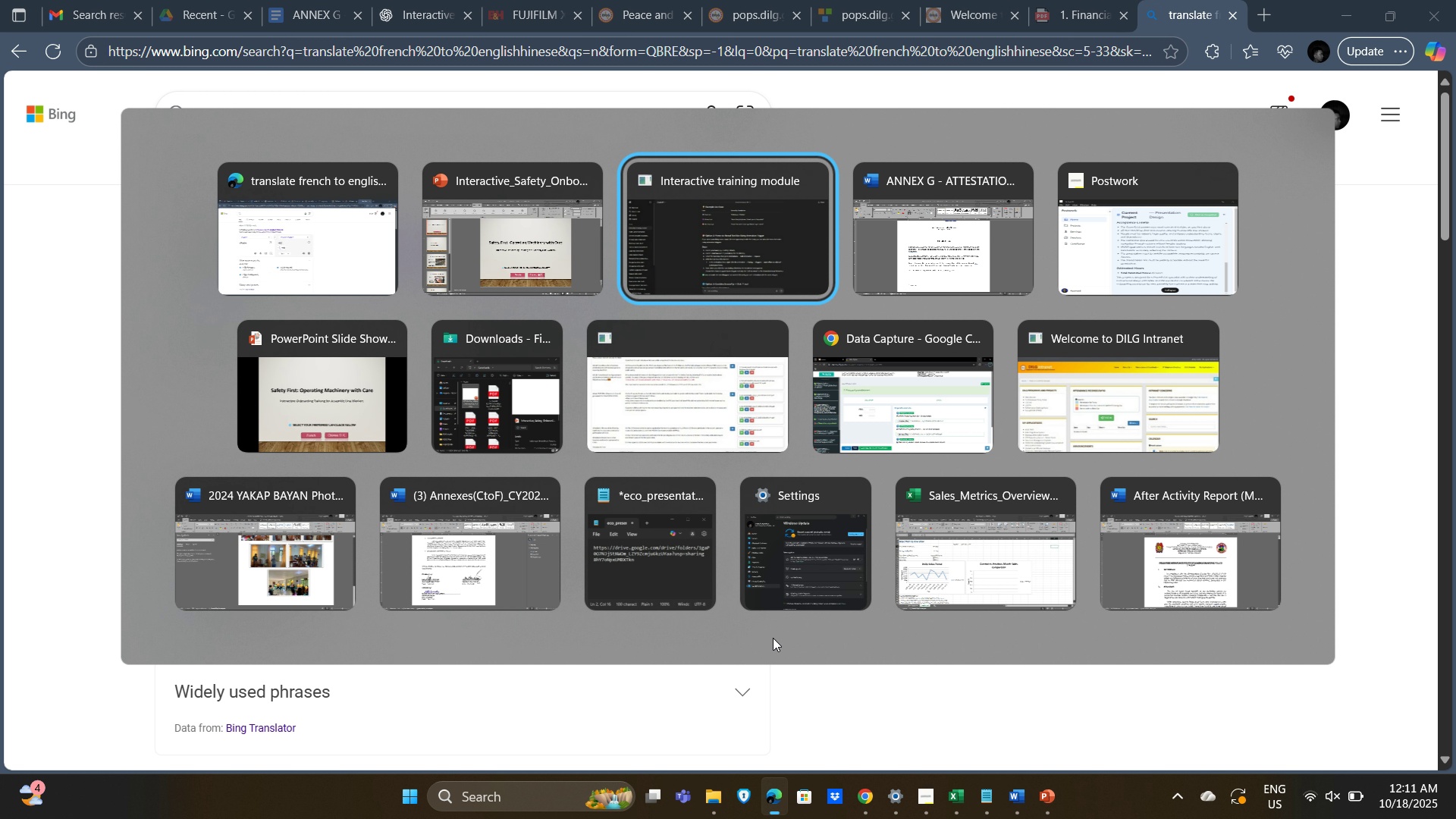 
key(Alt+Tab)
 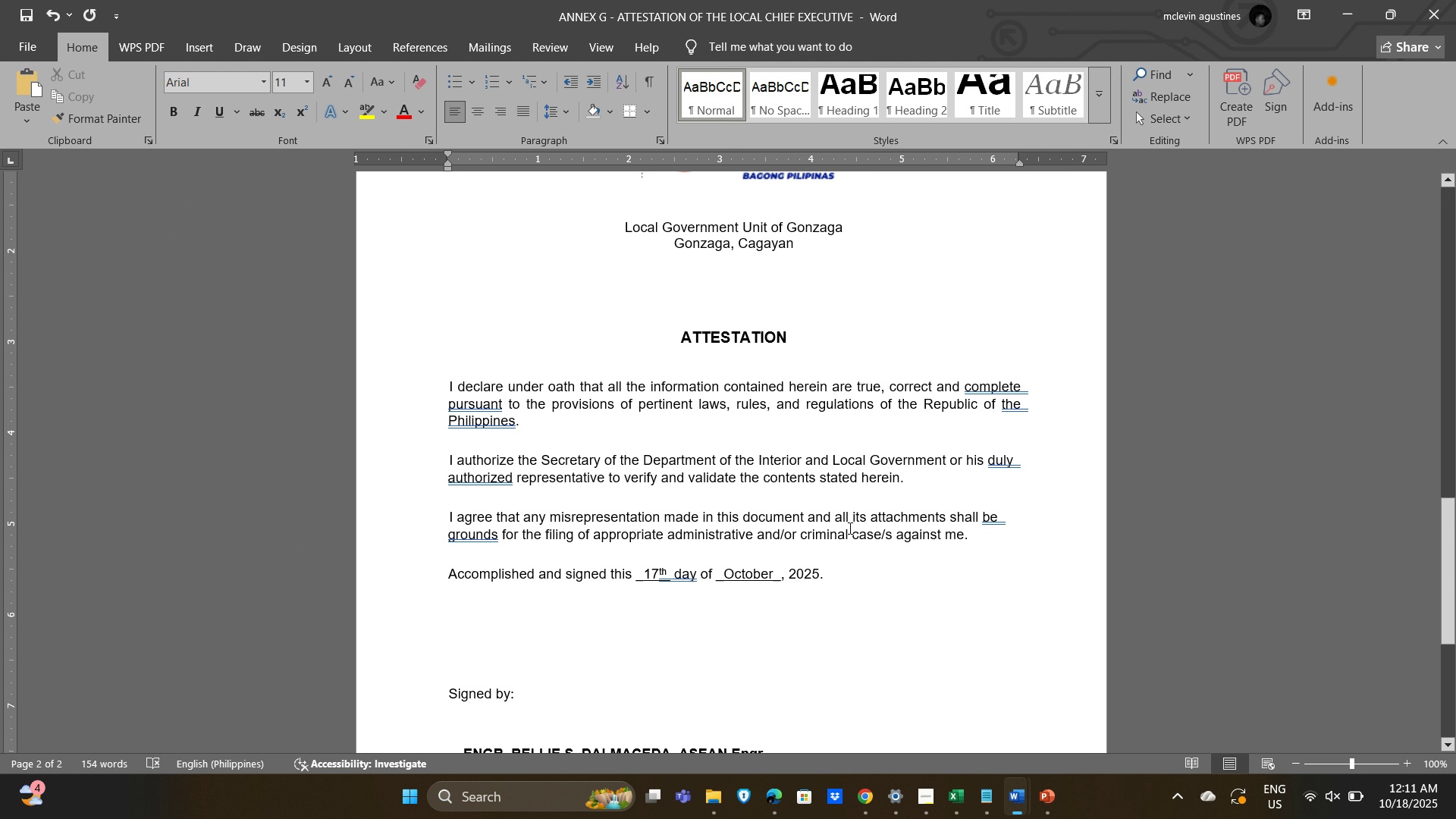 
key(Alt+Tab)
 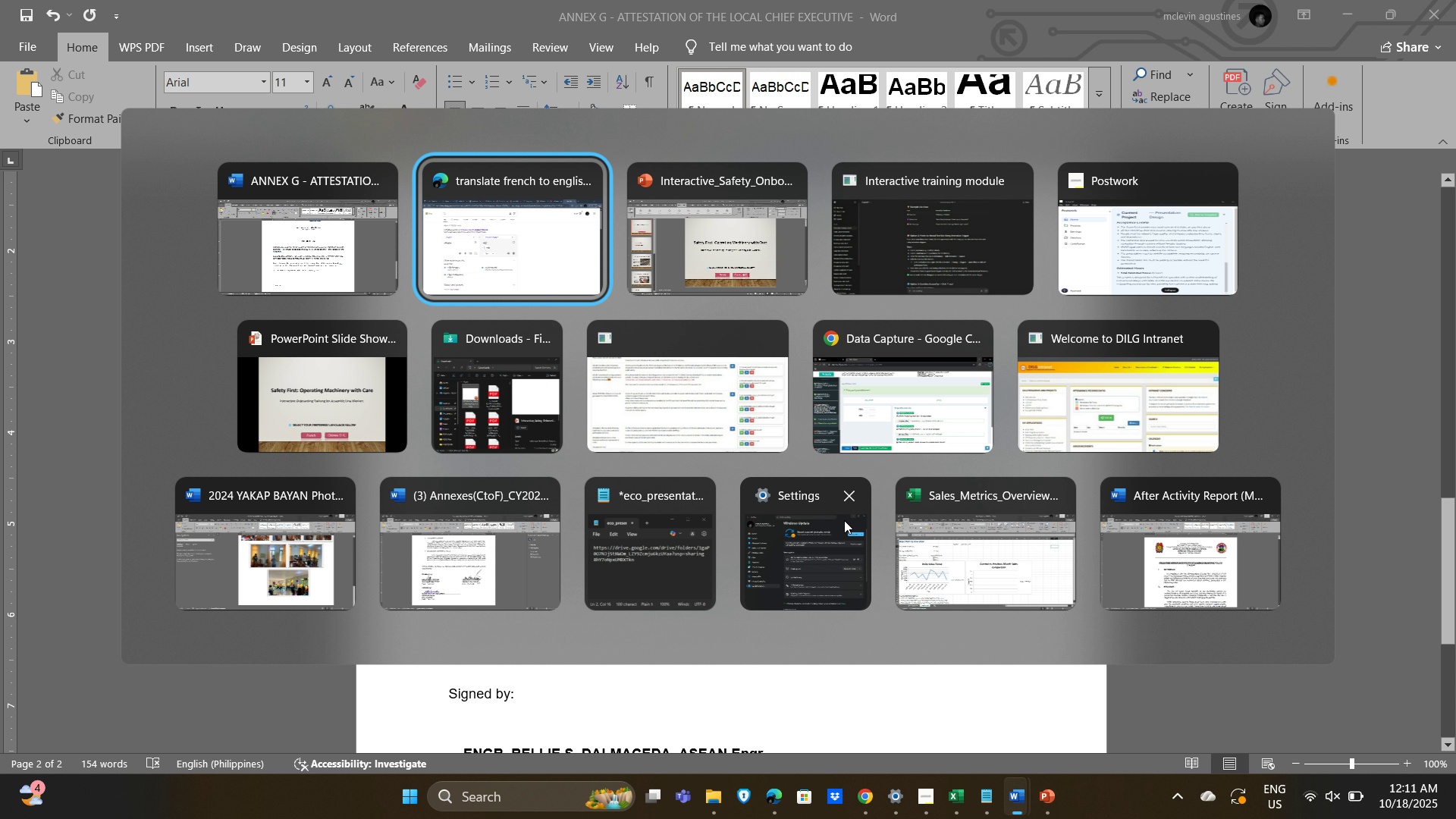 
key(Alt+Tab)
 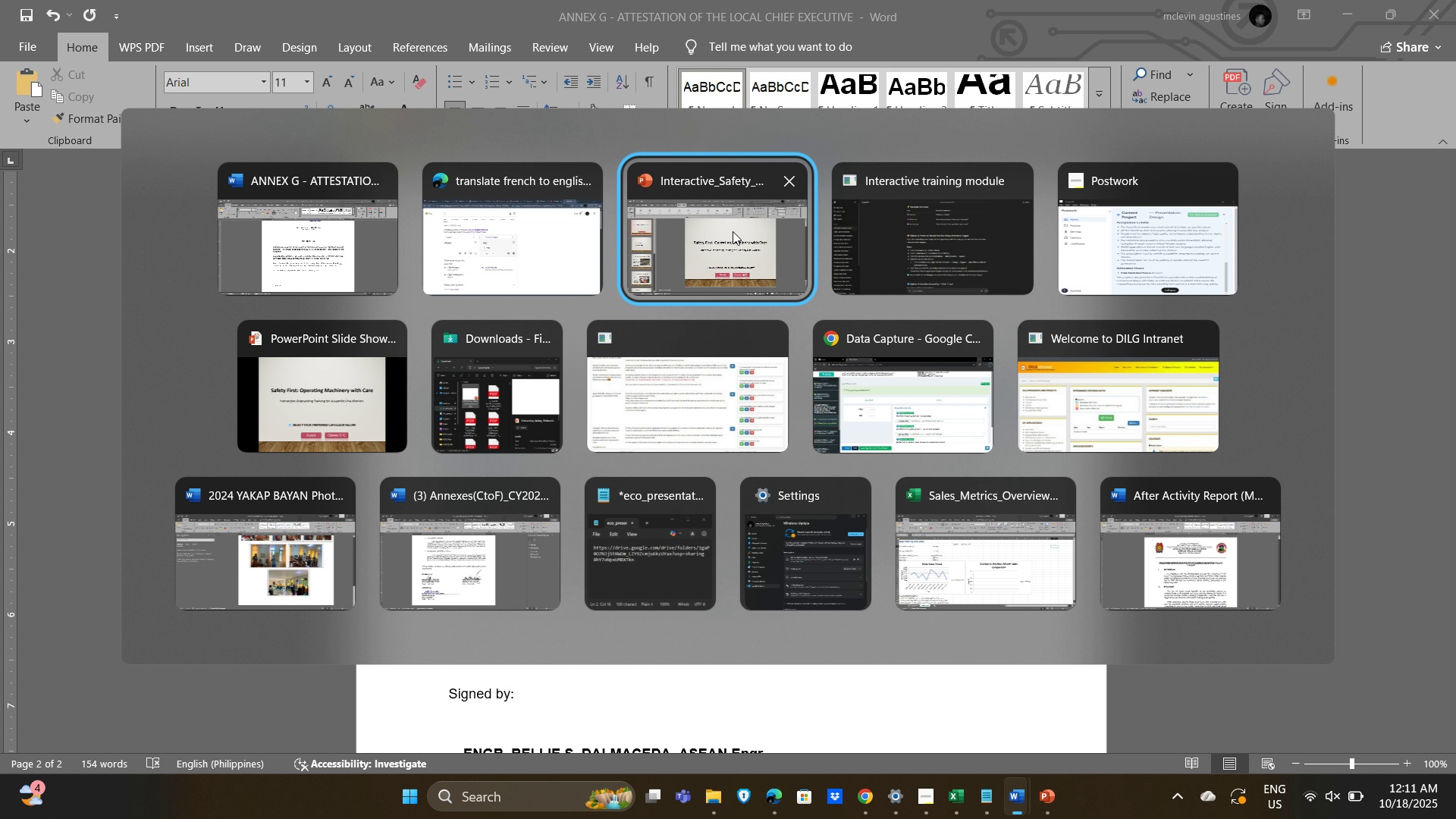 
left_click([720, 234])
 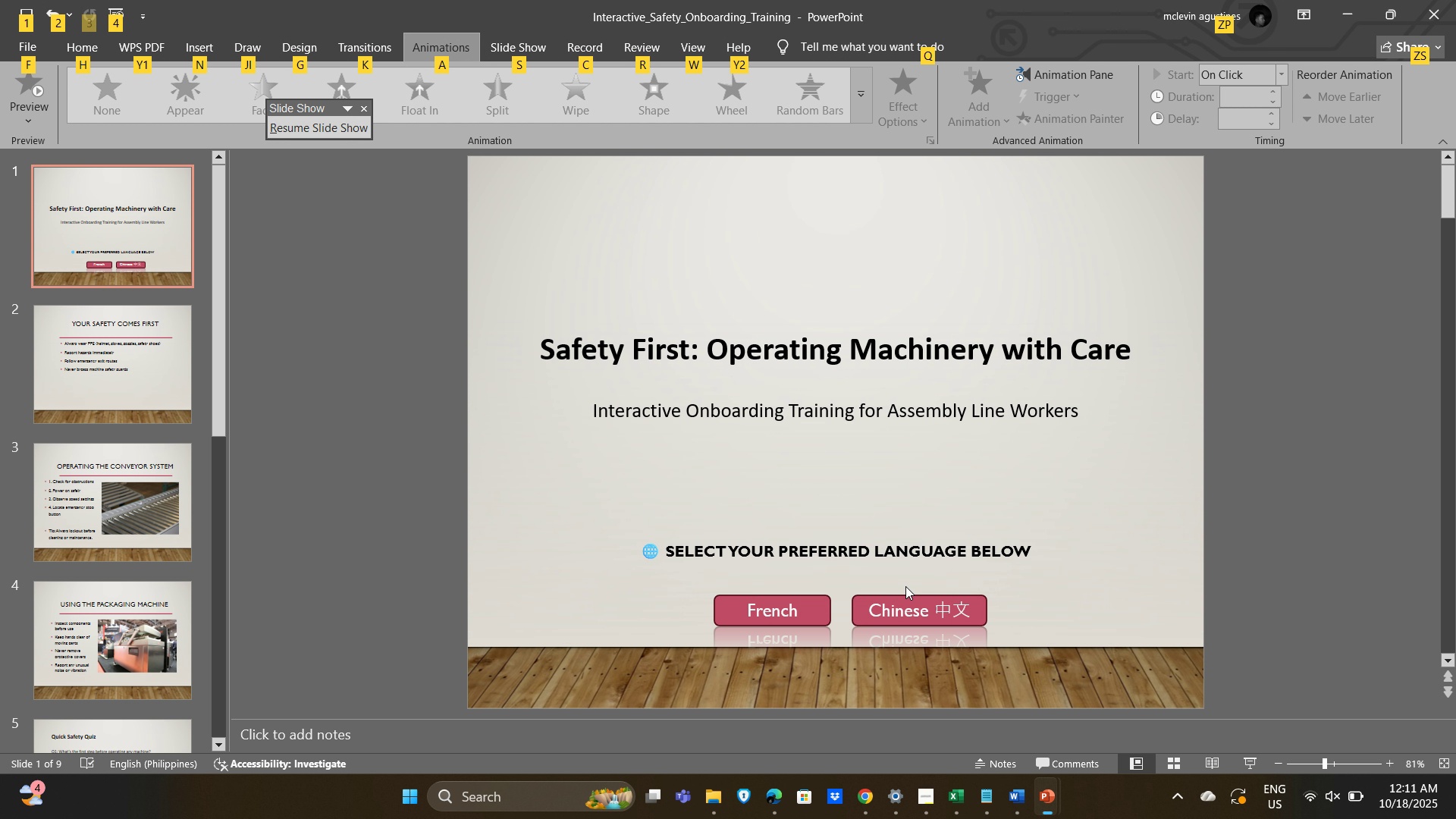 
key(Alt+Tab)